 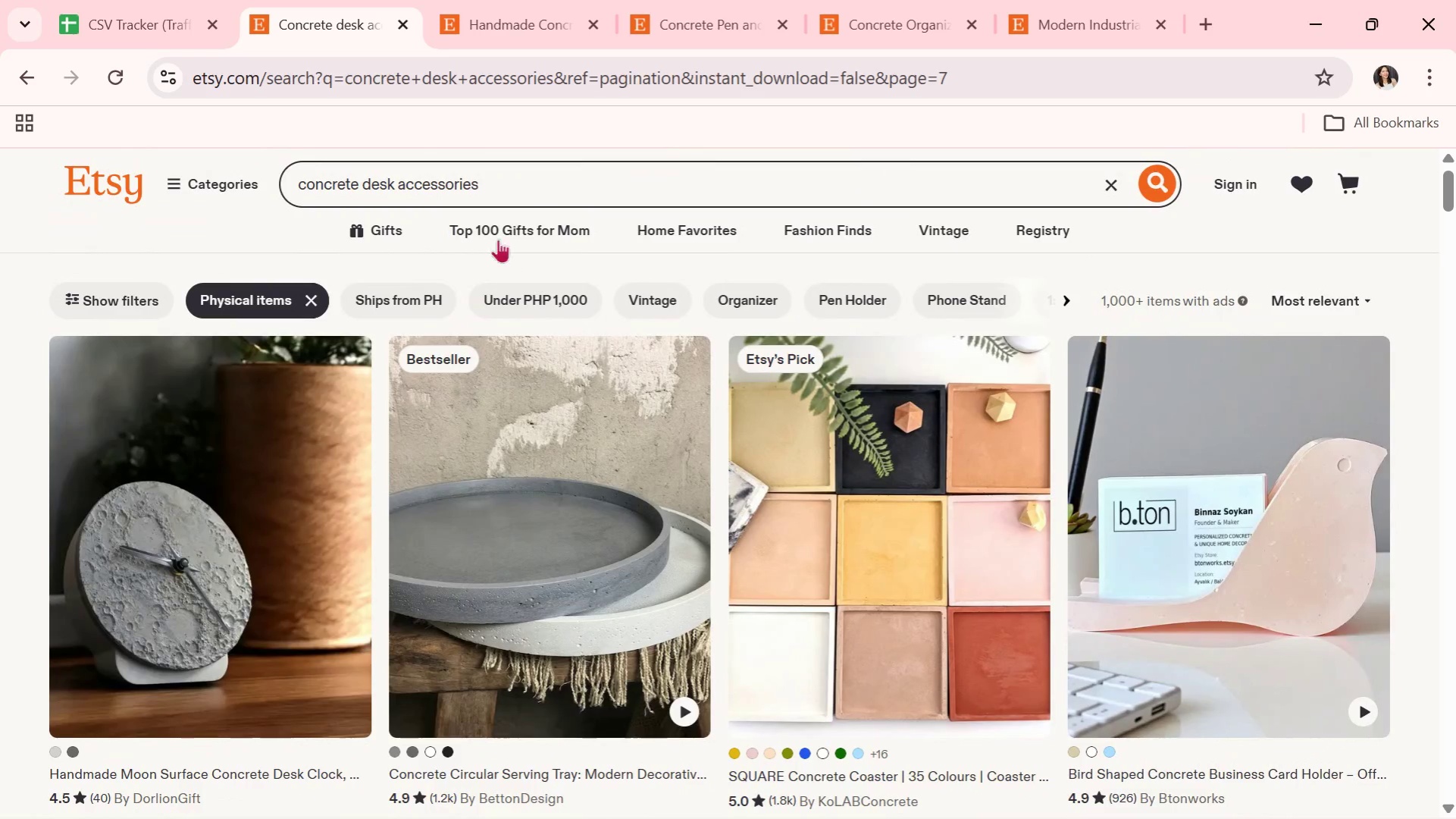 
left_click_drag(start_coordinate=[543, 193], to_coordinate=[120, 226])
 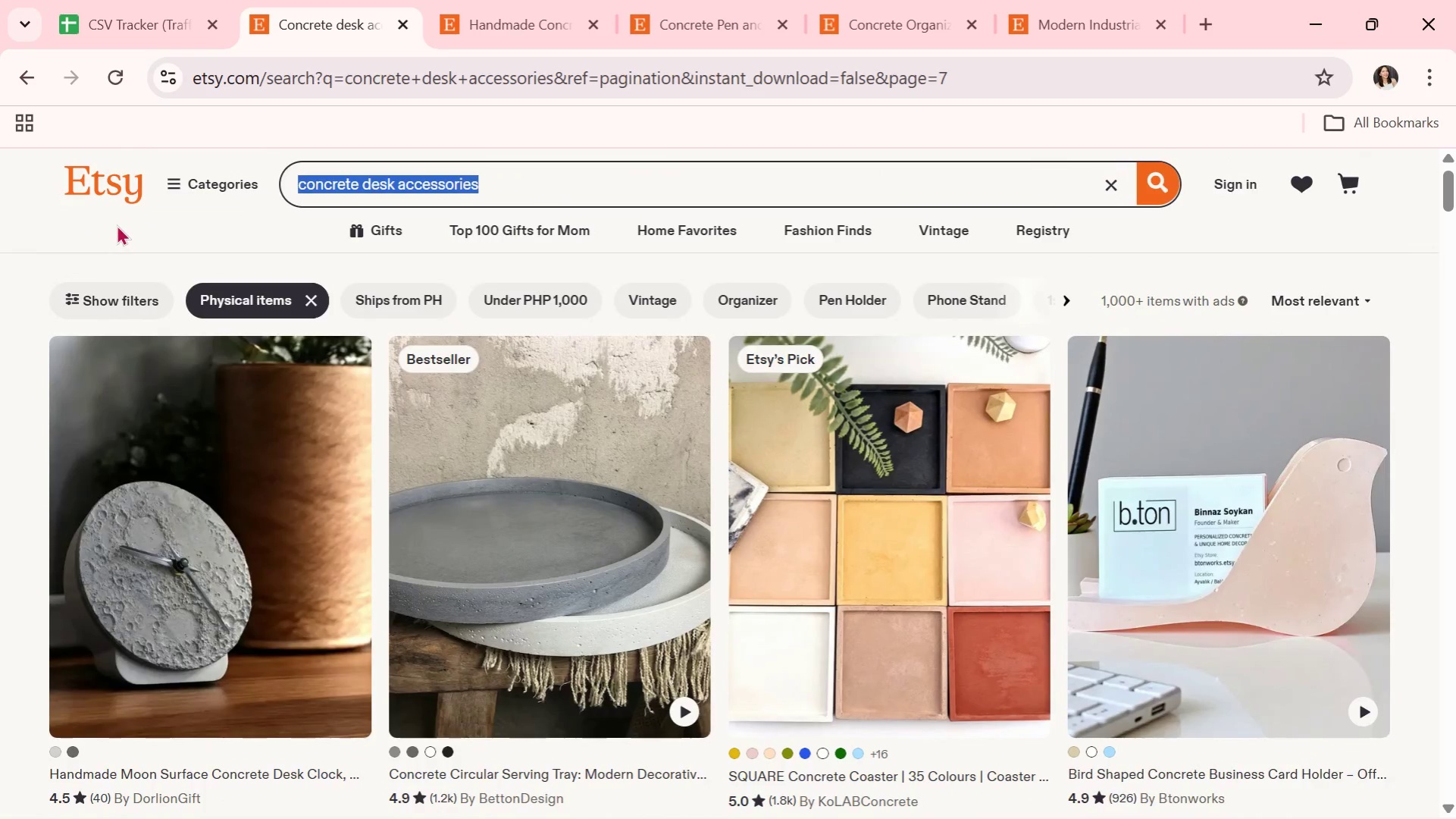 
key(Control+V)
 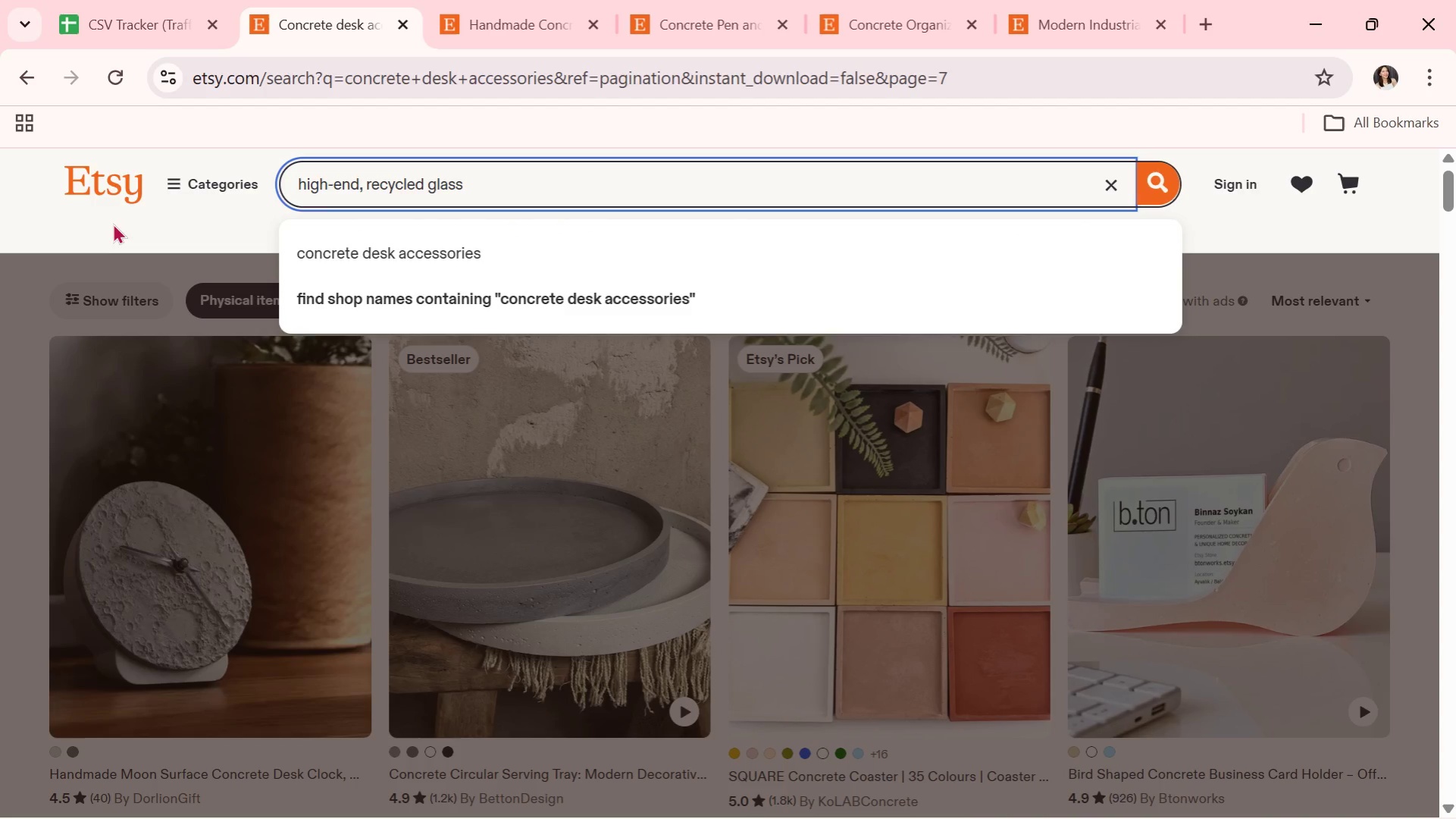 
key(Enter)
 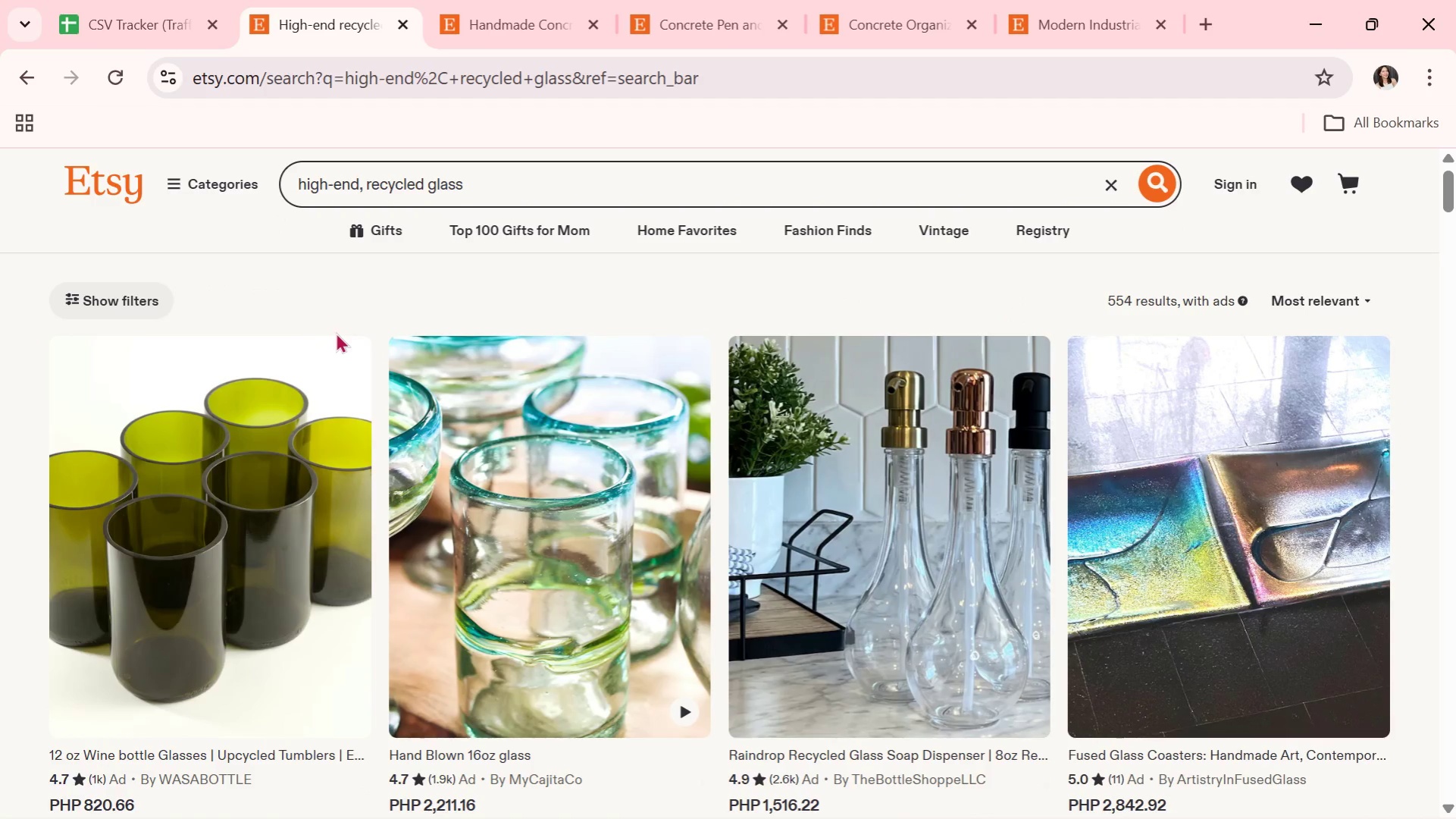 
wait(5.03)
 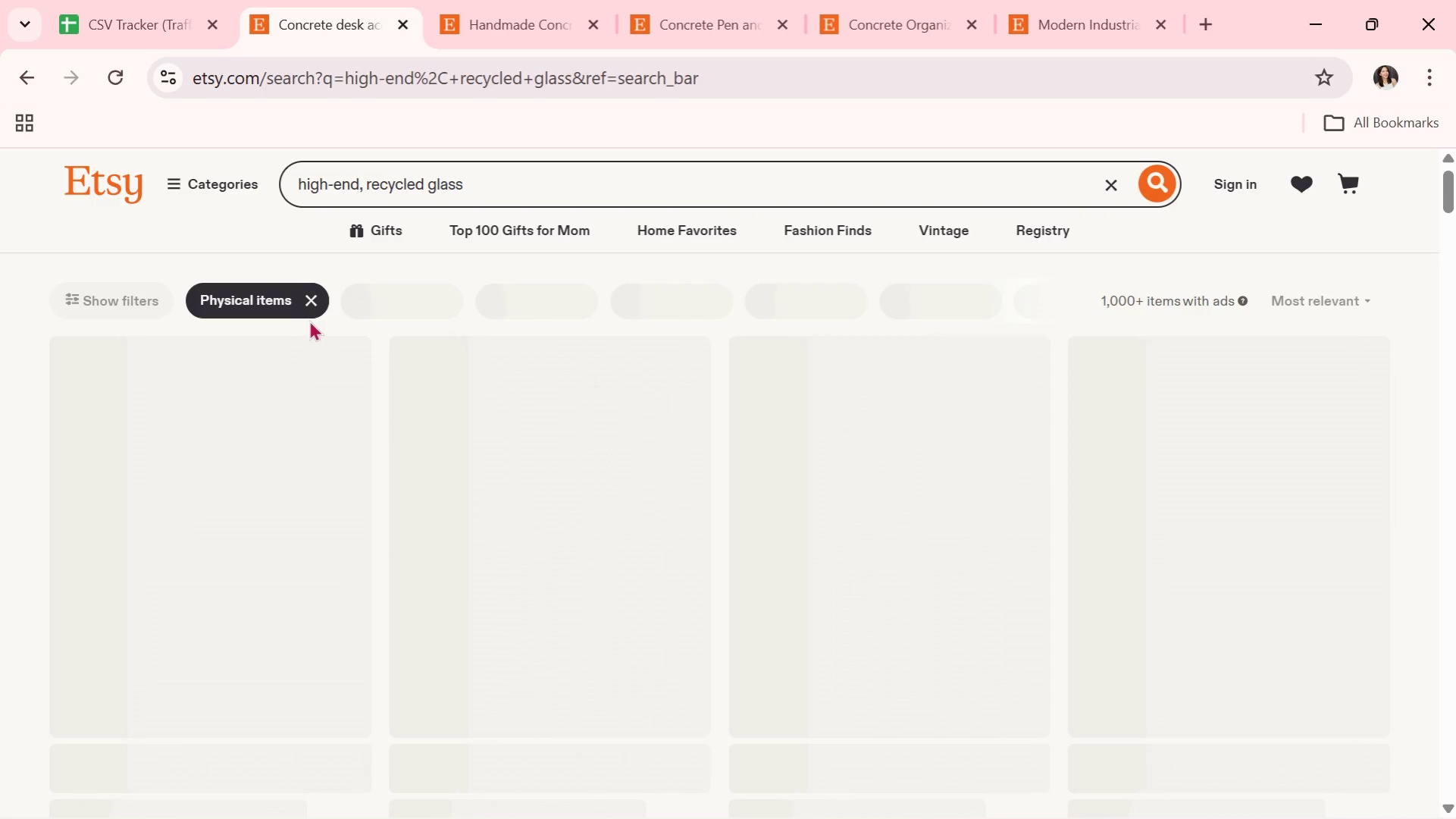 
left_click([849, 564])
 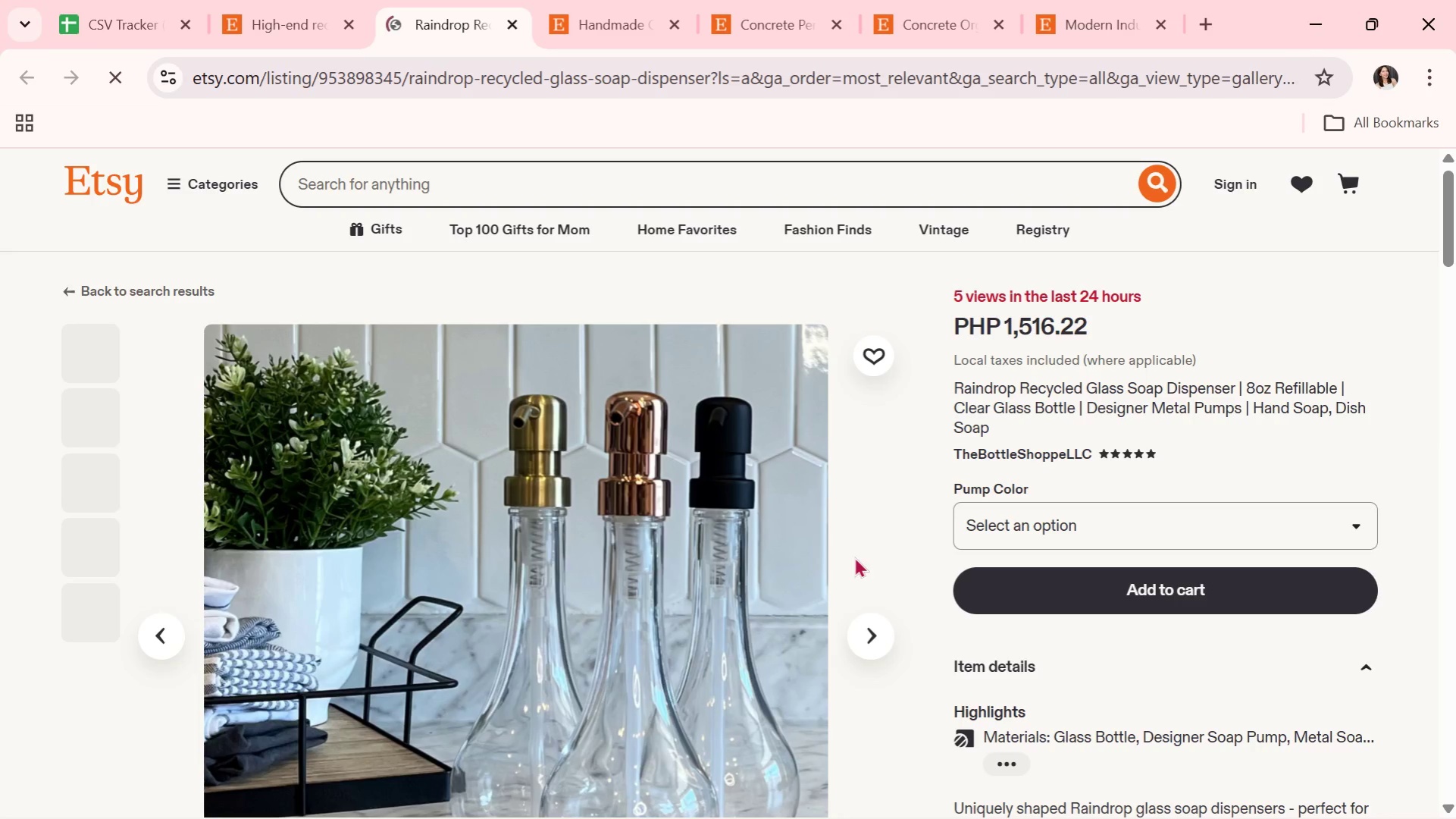 
scroll: coordinate [857, 559], scroll_direction: none, amount: 0.0
 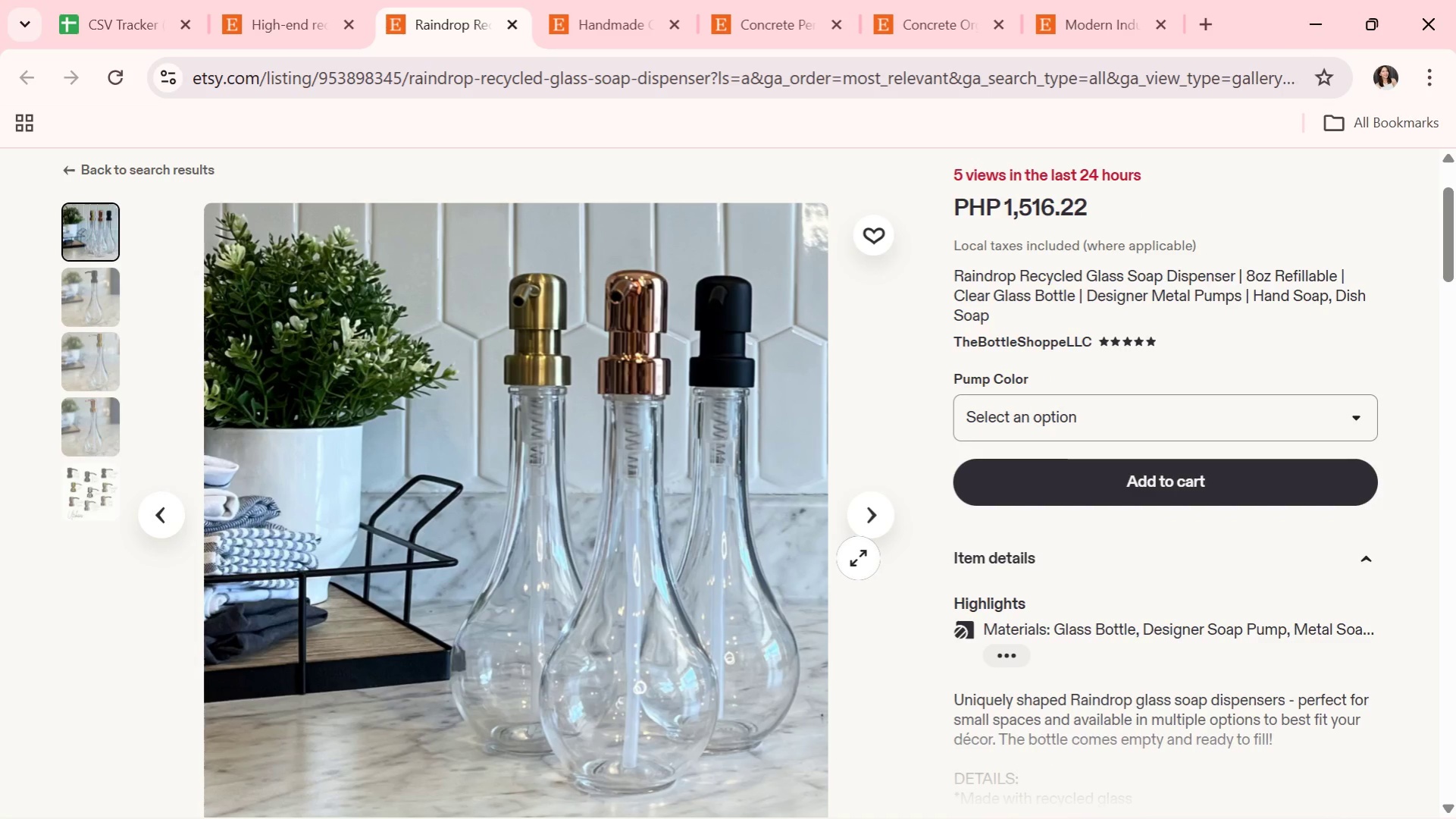 
wait(7.17)
 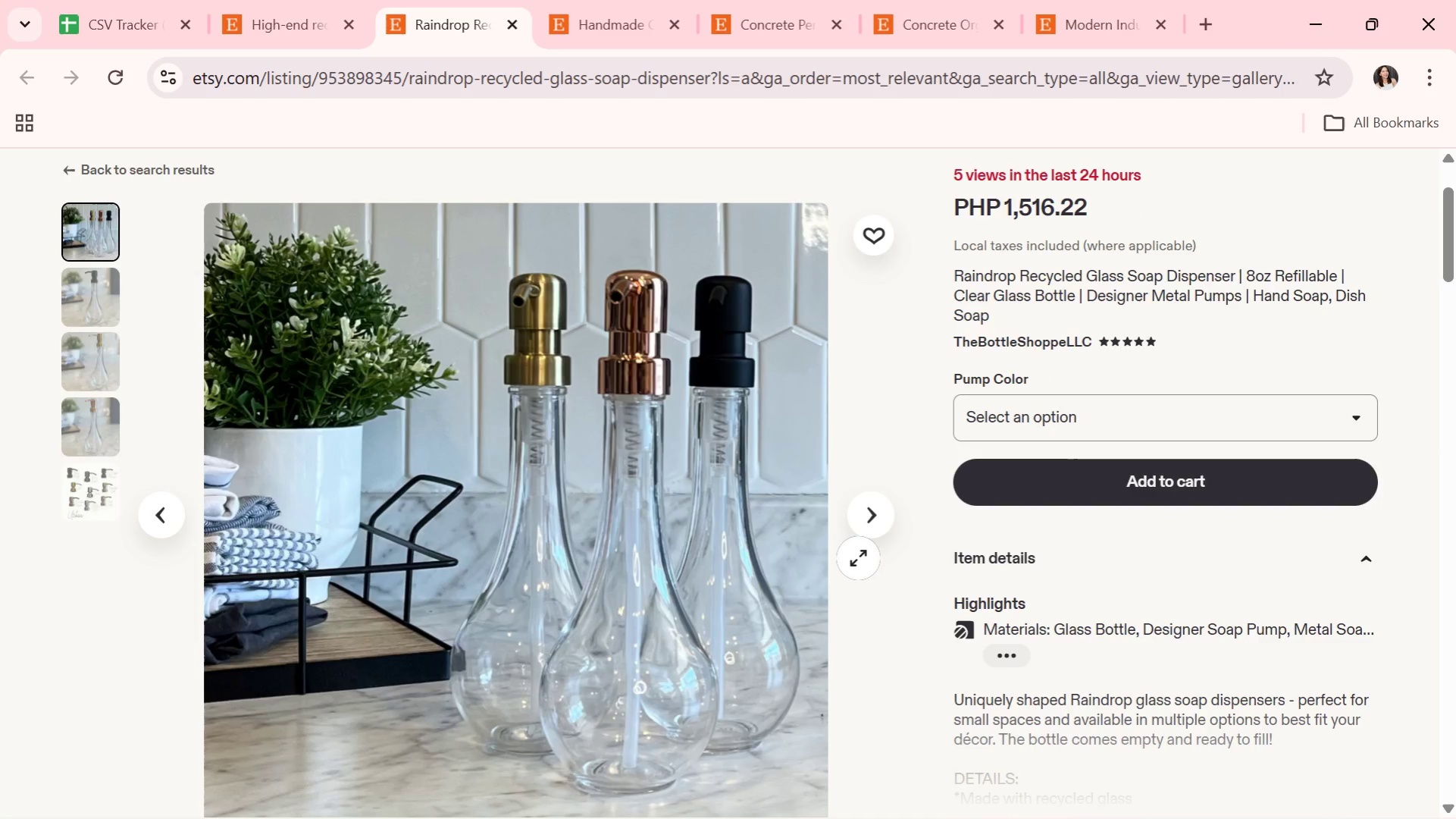 
left_click([872, 522])
 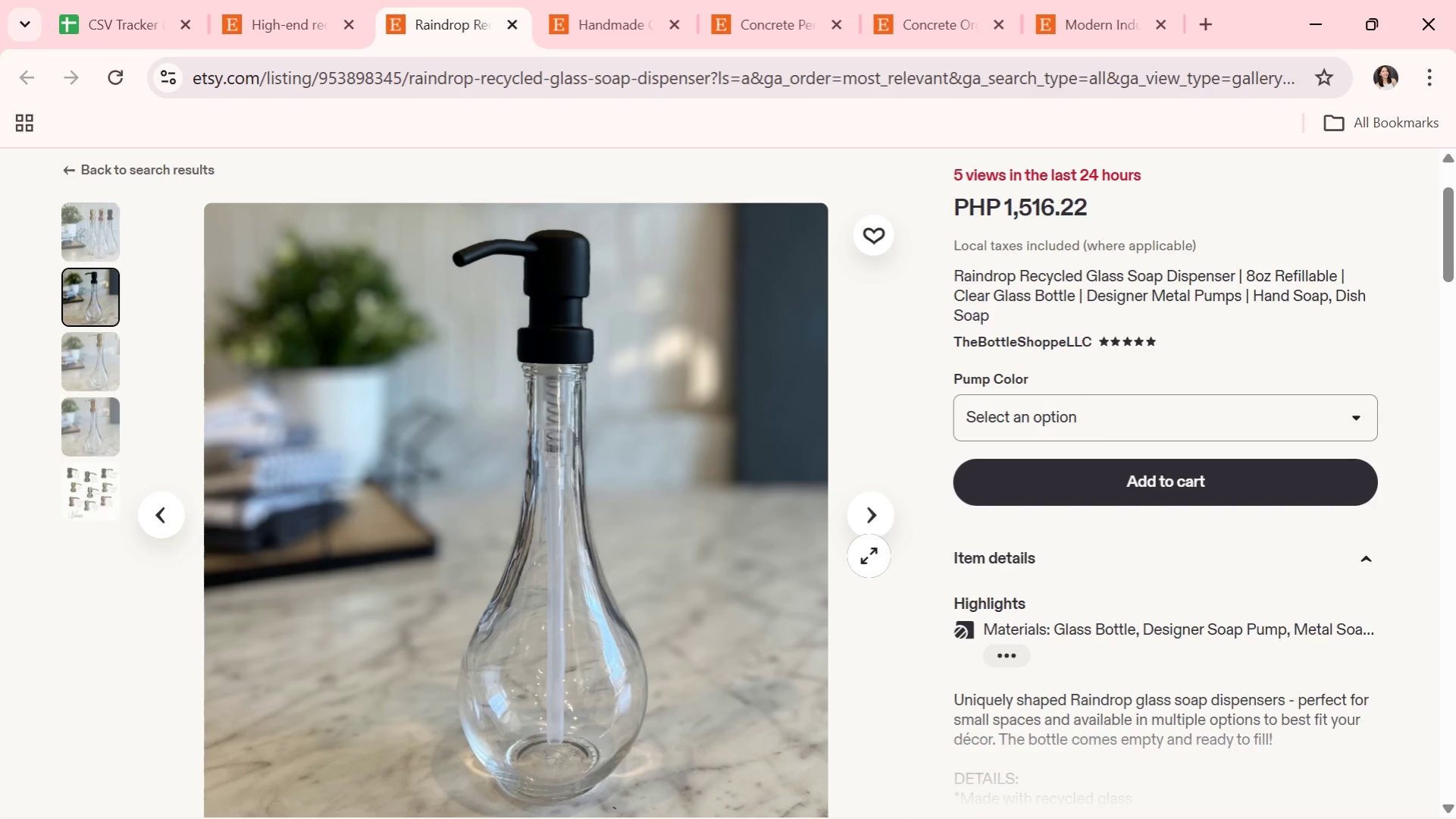 
wait(10.5)
 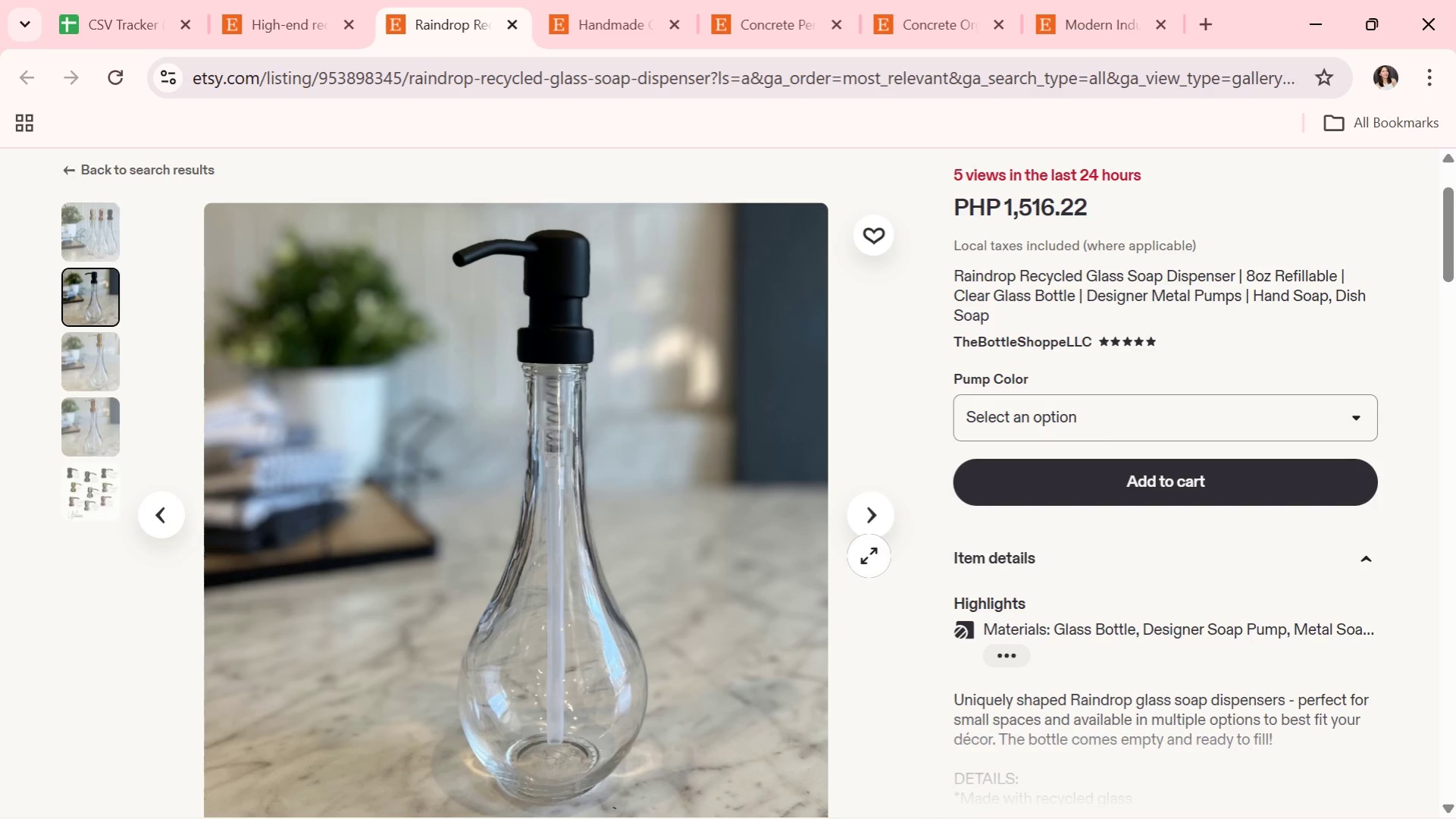 
left_click([871, 535])
 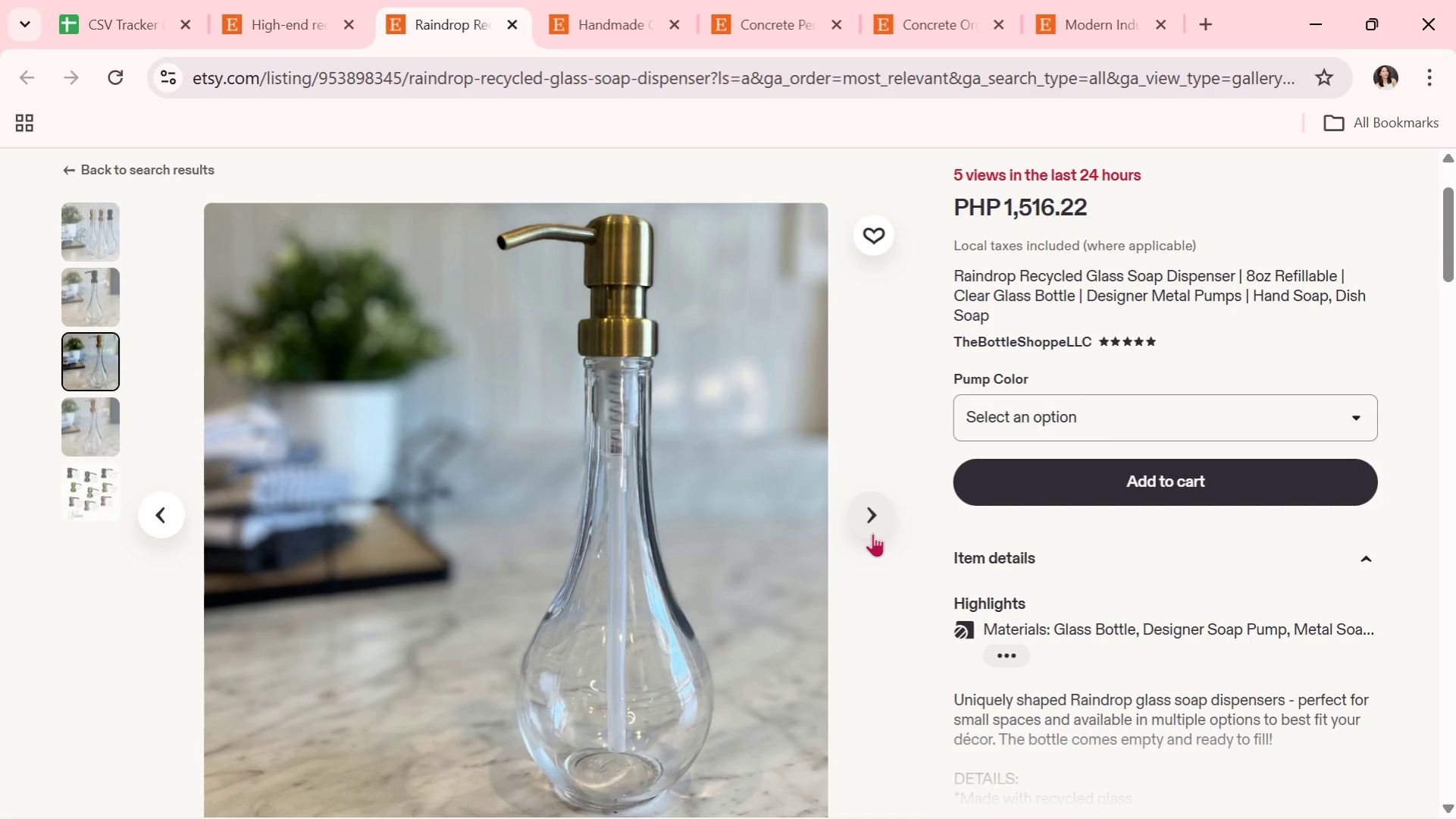 
wait(7.38)
 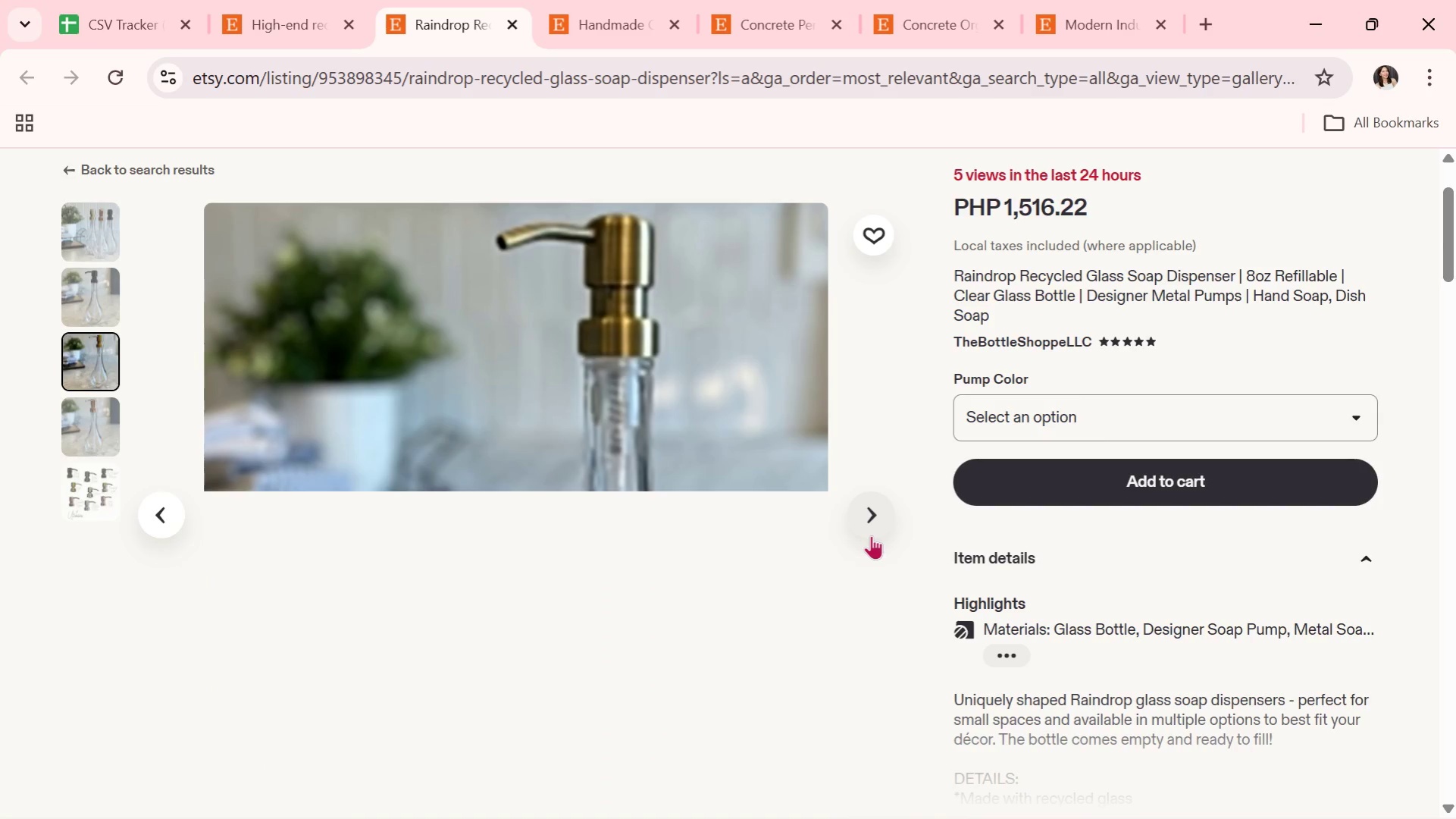 
left_click([875, 515])
 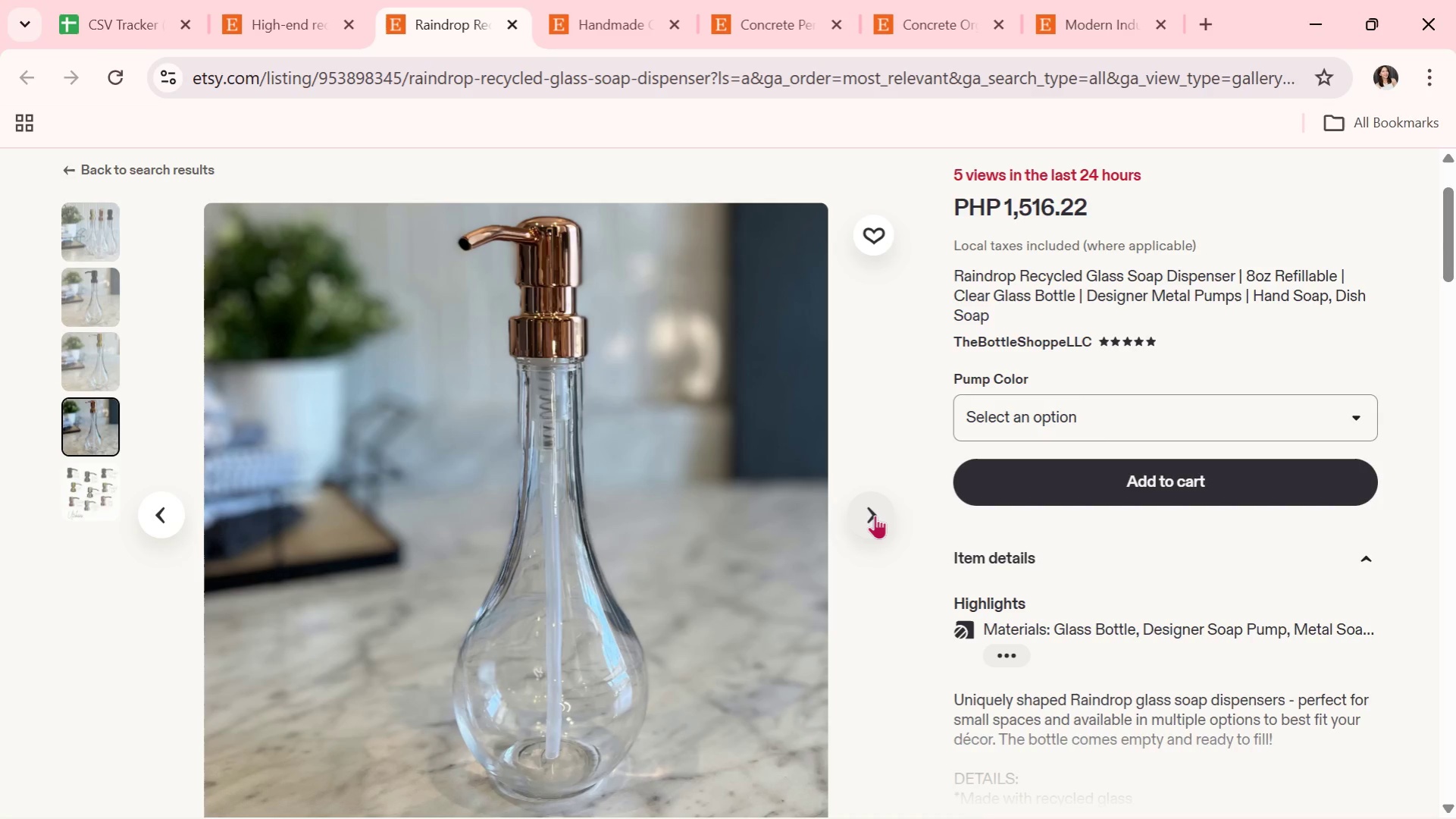 
wait(18.08)
 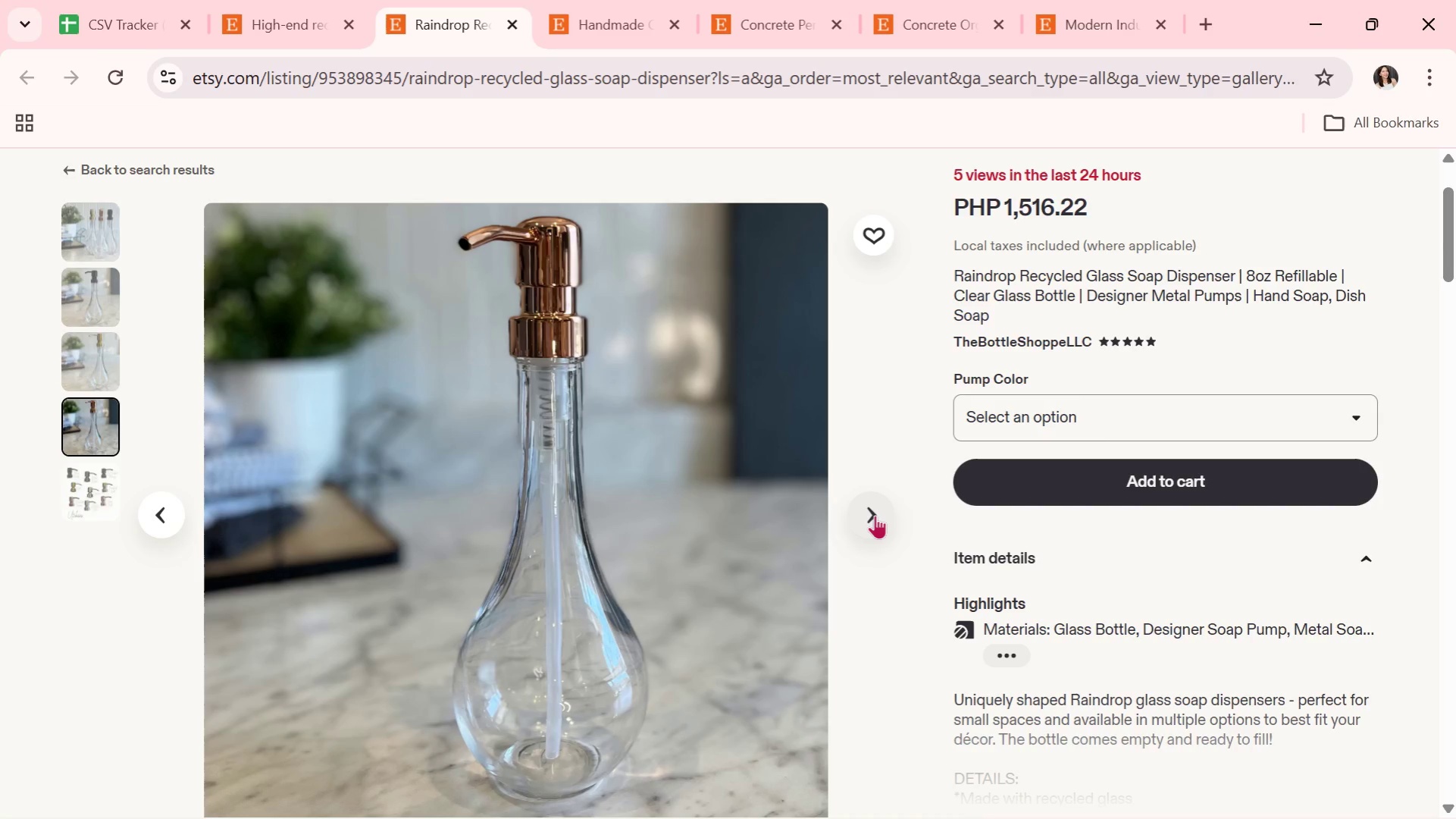 
left_click([875, 515])
 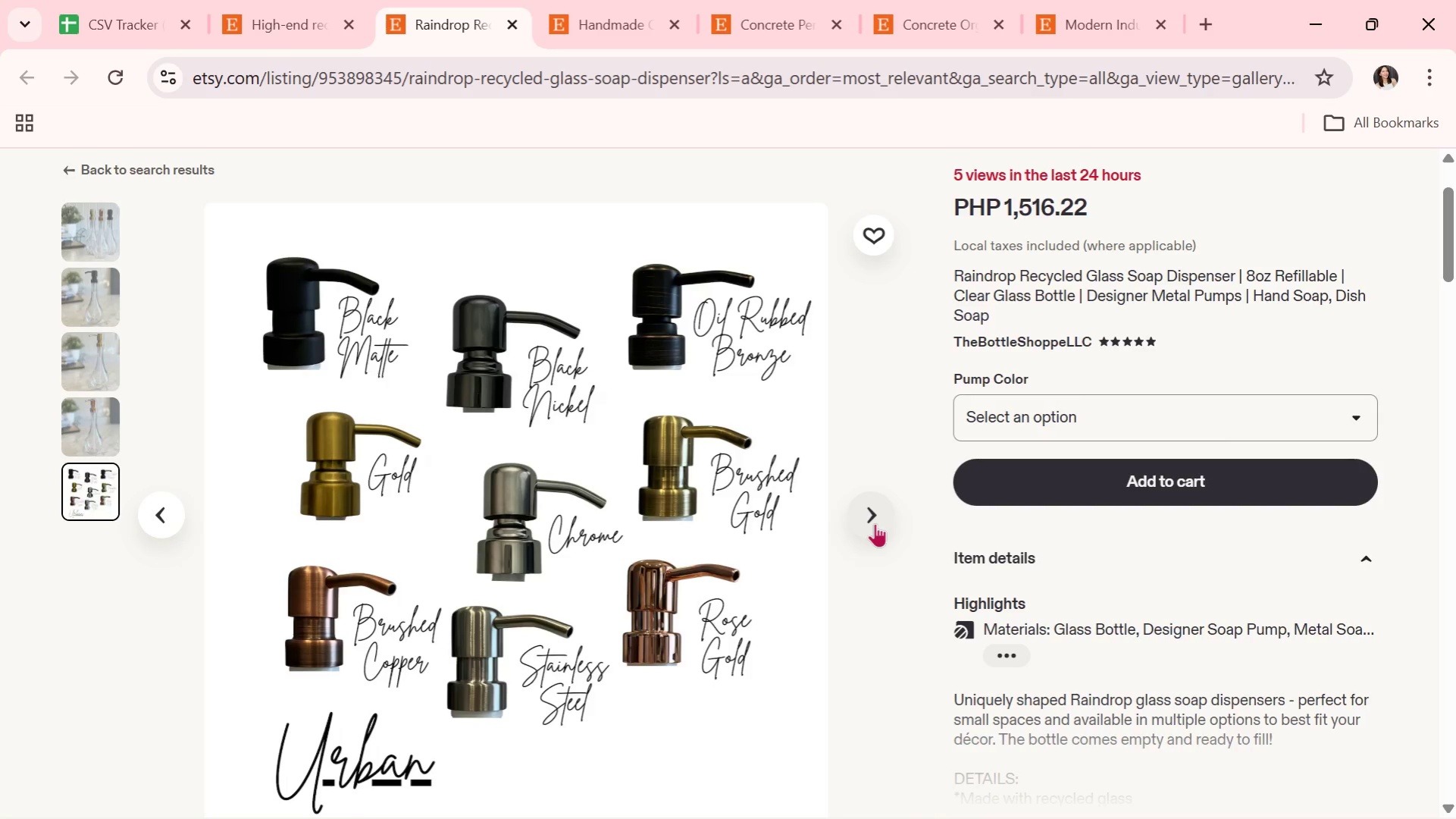 
wait(6.03)
 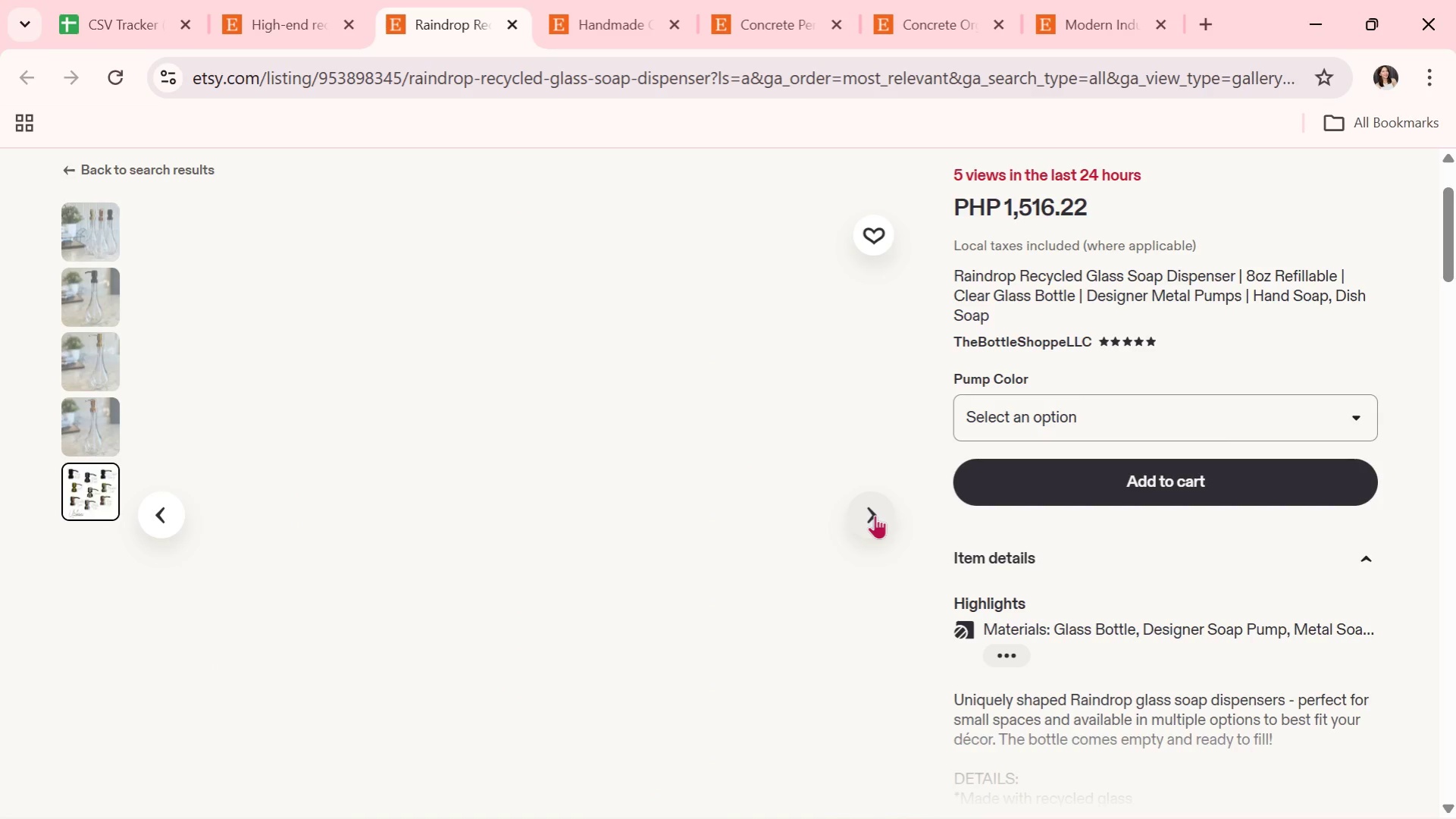 
left_click([875, 523])
 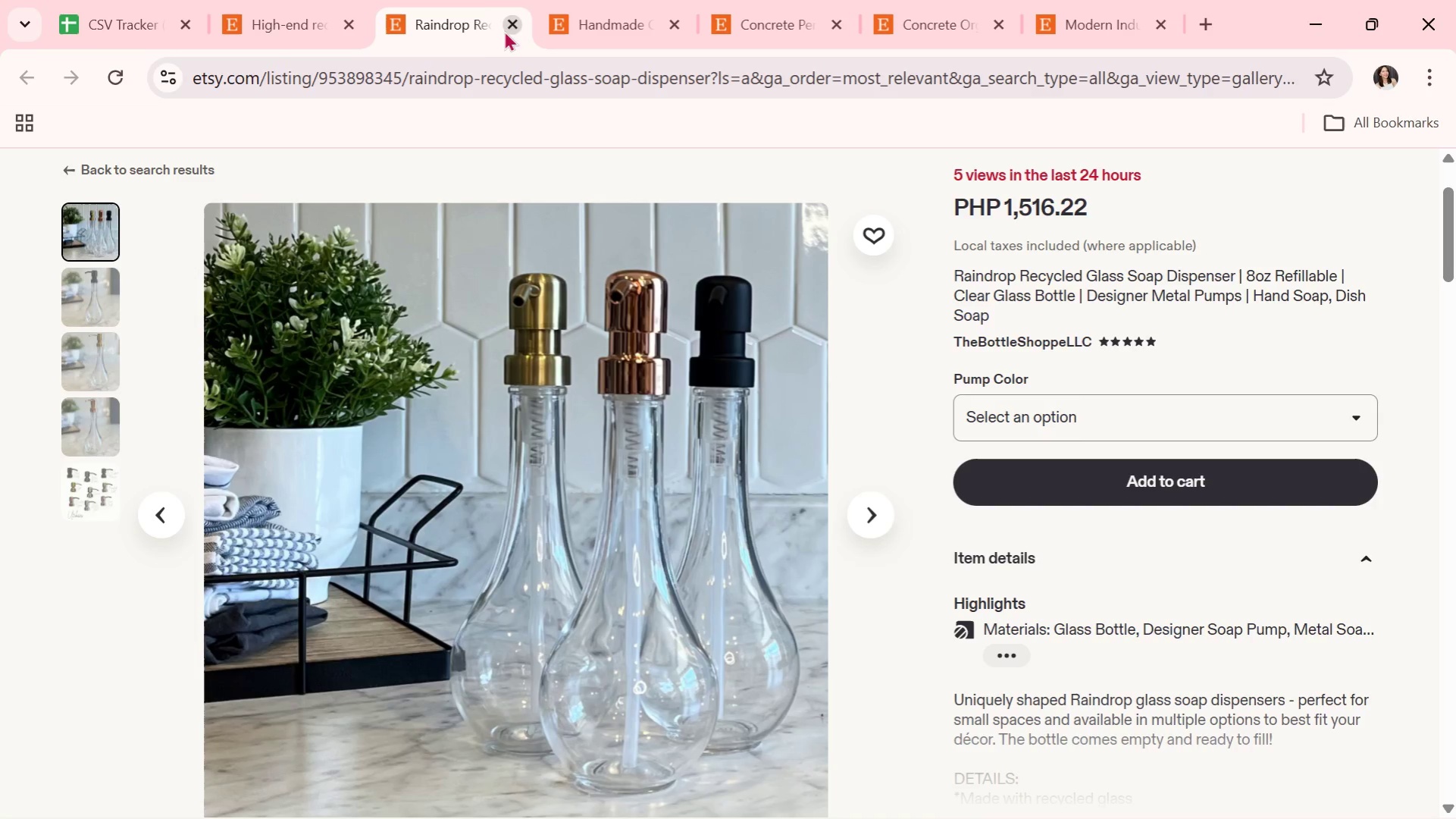 
left_click([512, 31])
 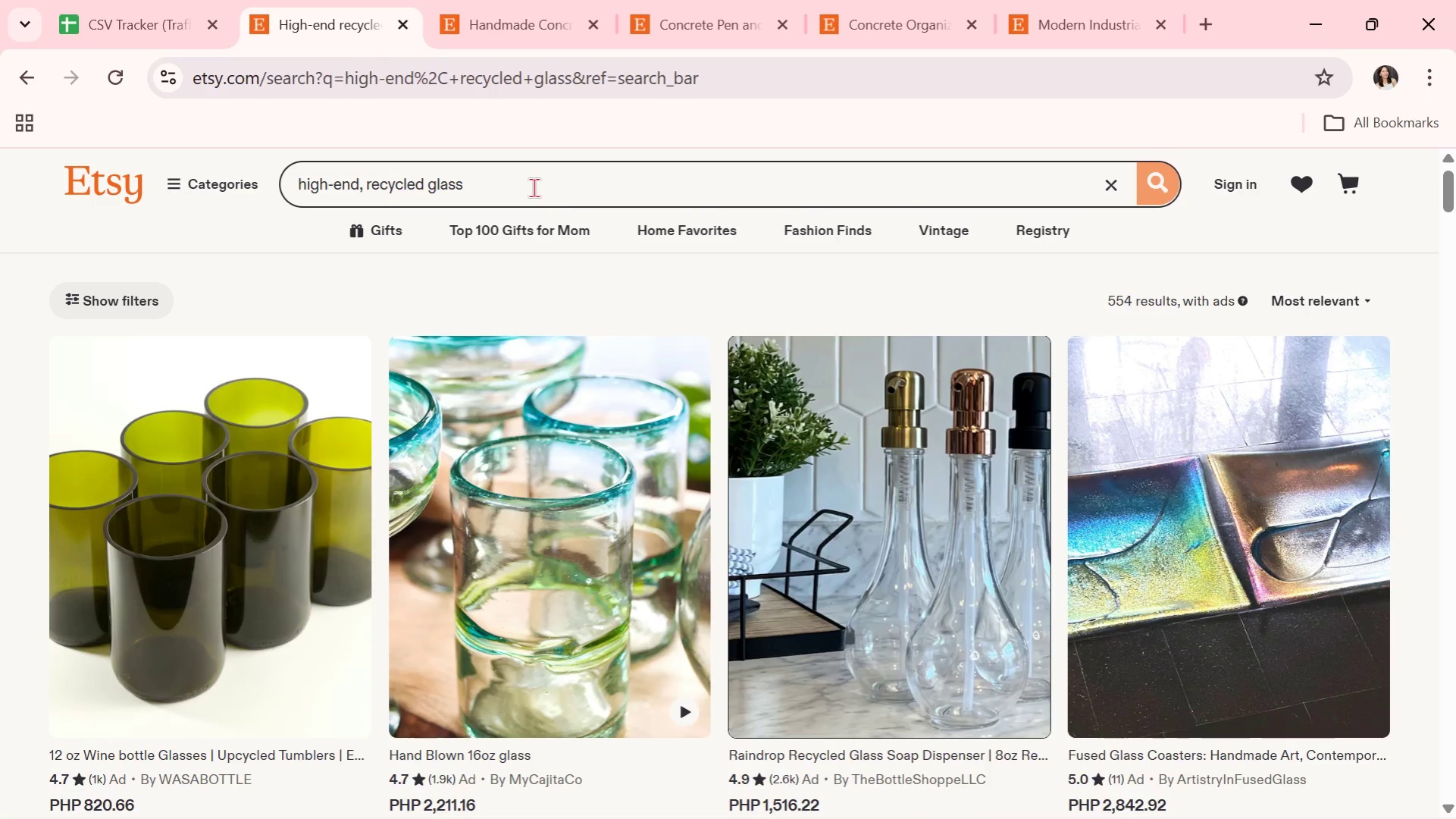 
wait(6.88)
 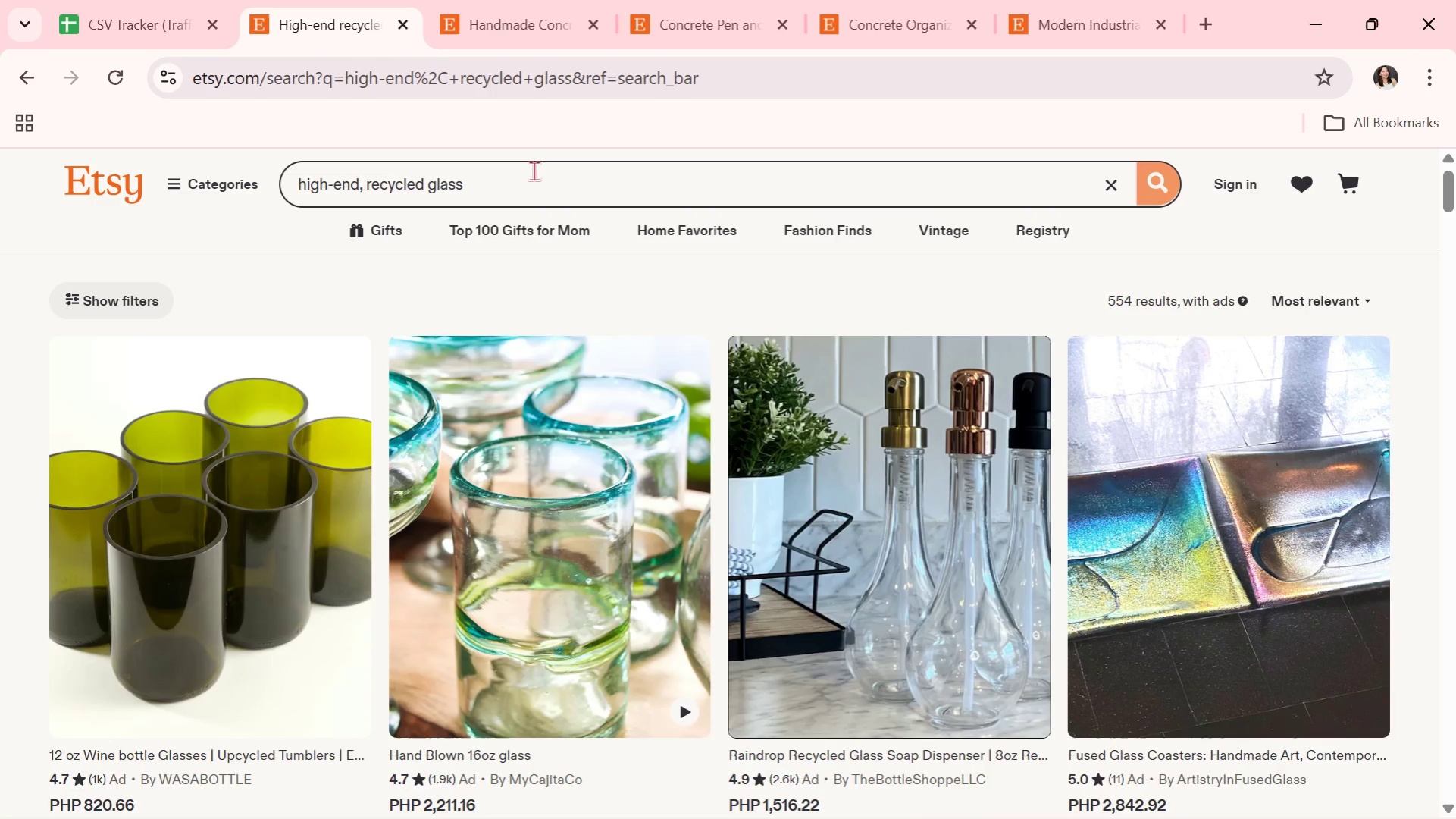 
scroll: coordinate [706, 558], scroll_direction: down, amount: 1.0
 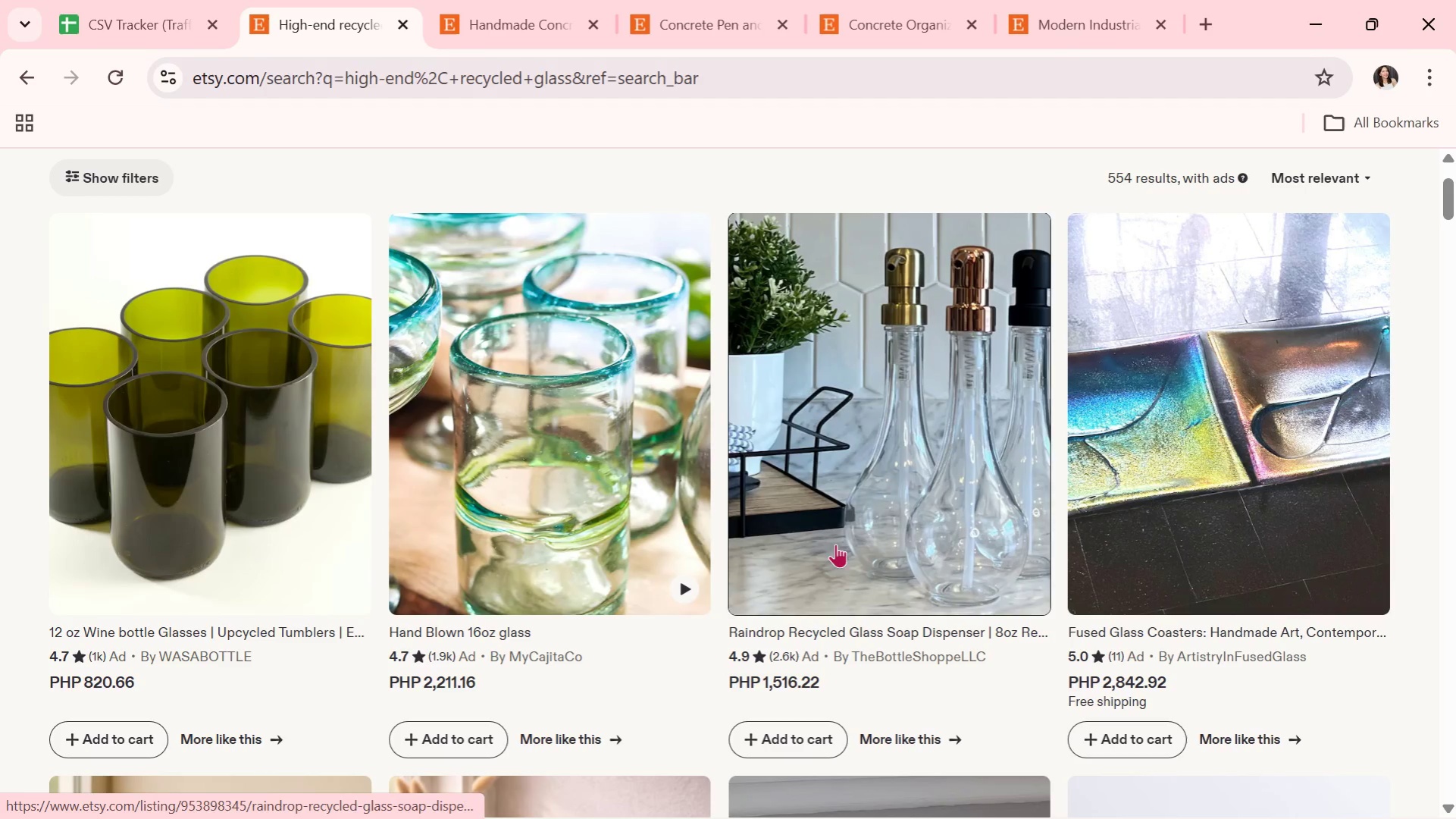 
wait(17.45)
 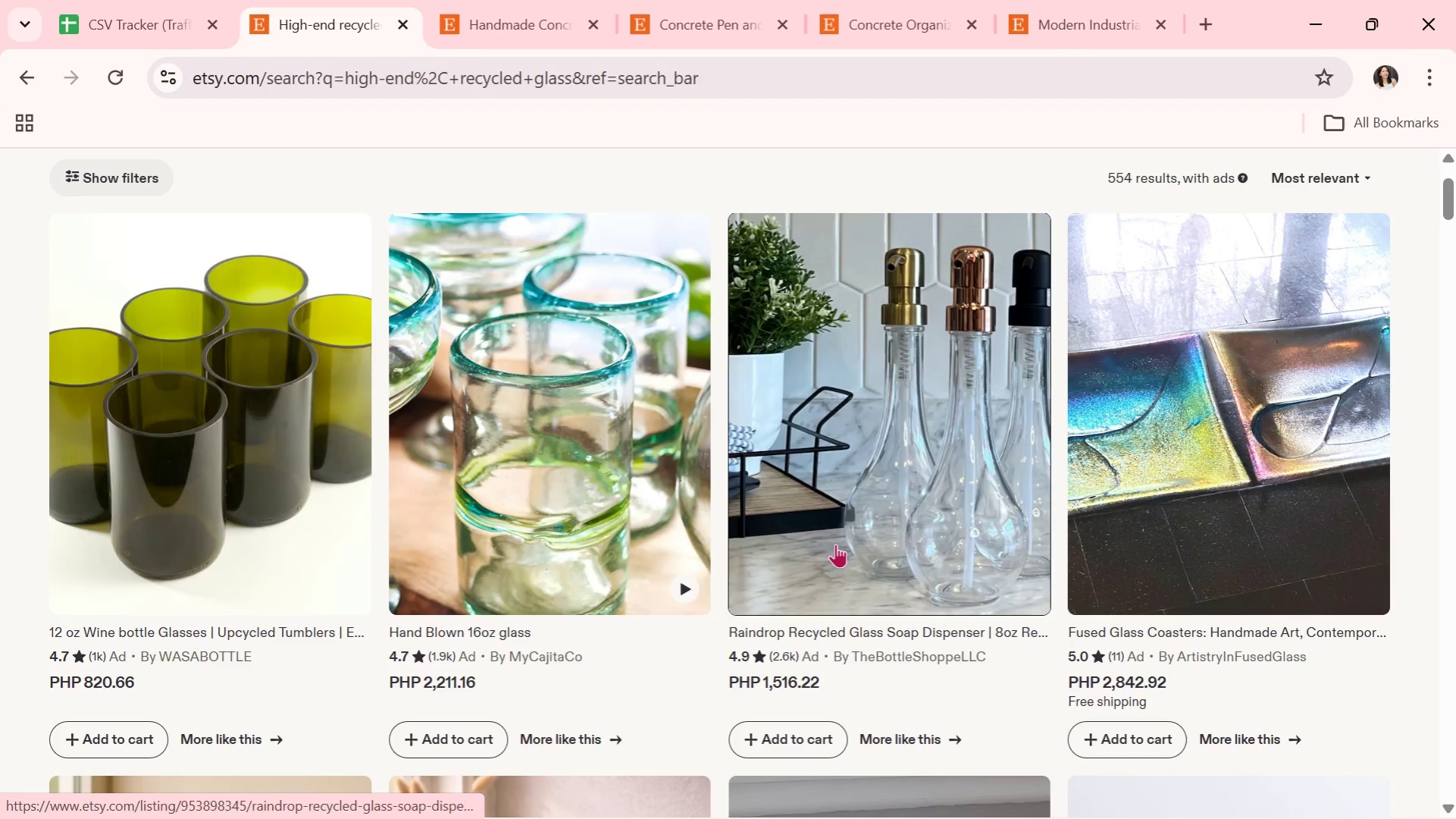 
scroll: coordinate [615, 690], scroll_direction: down, amount: 4.0
 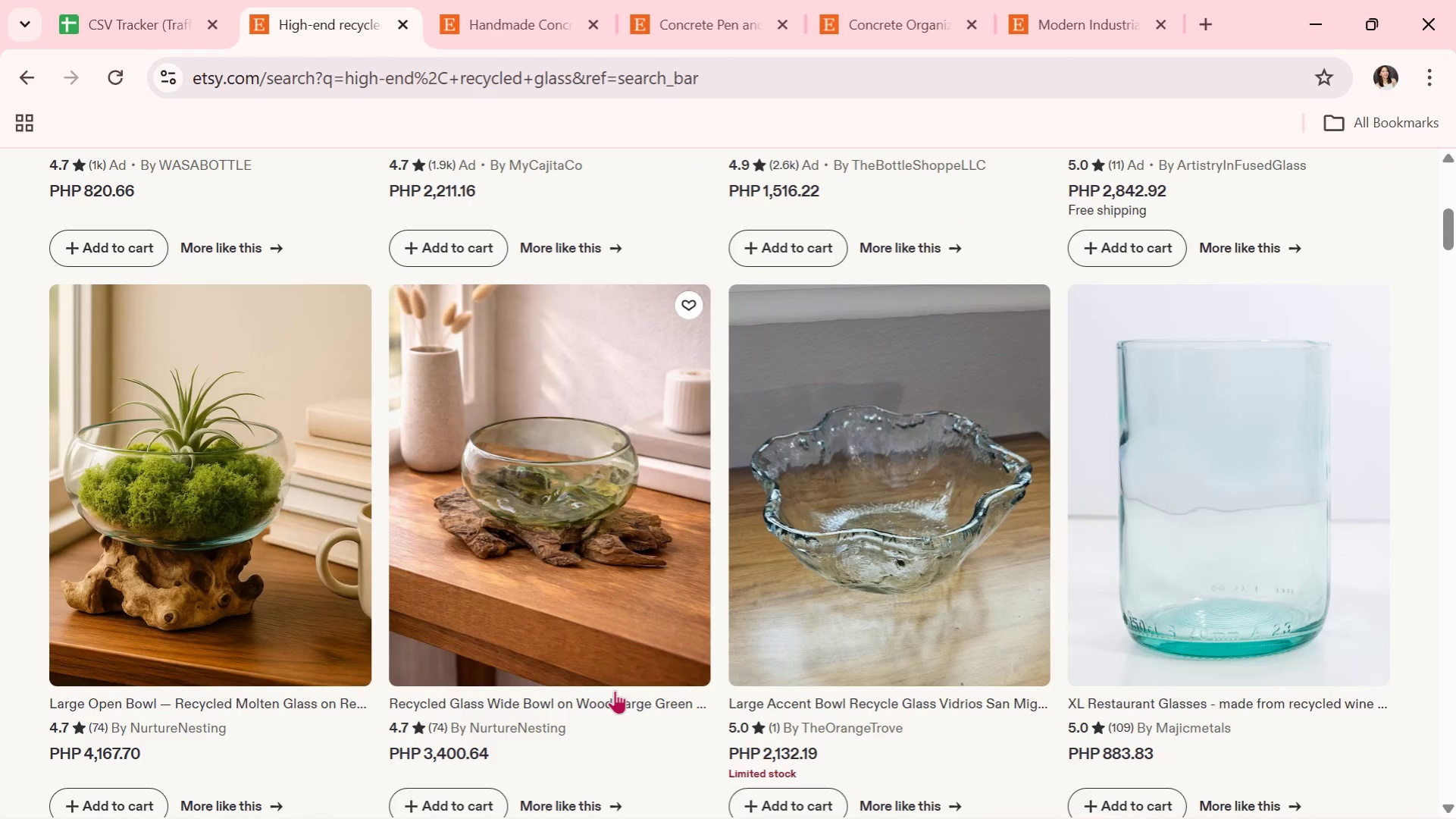 
wait(8.19)
 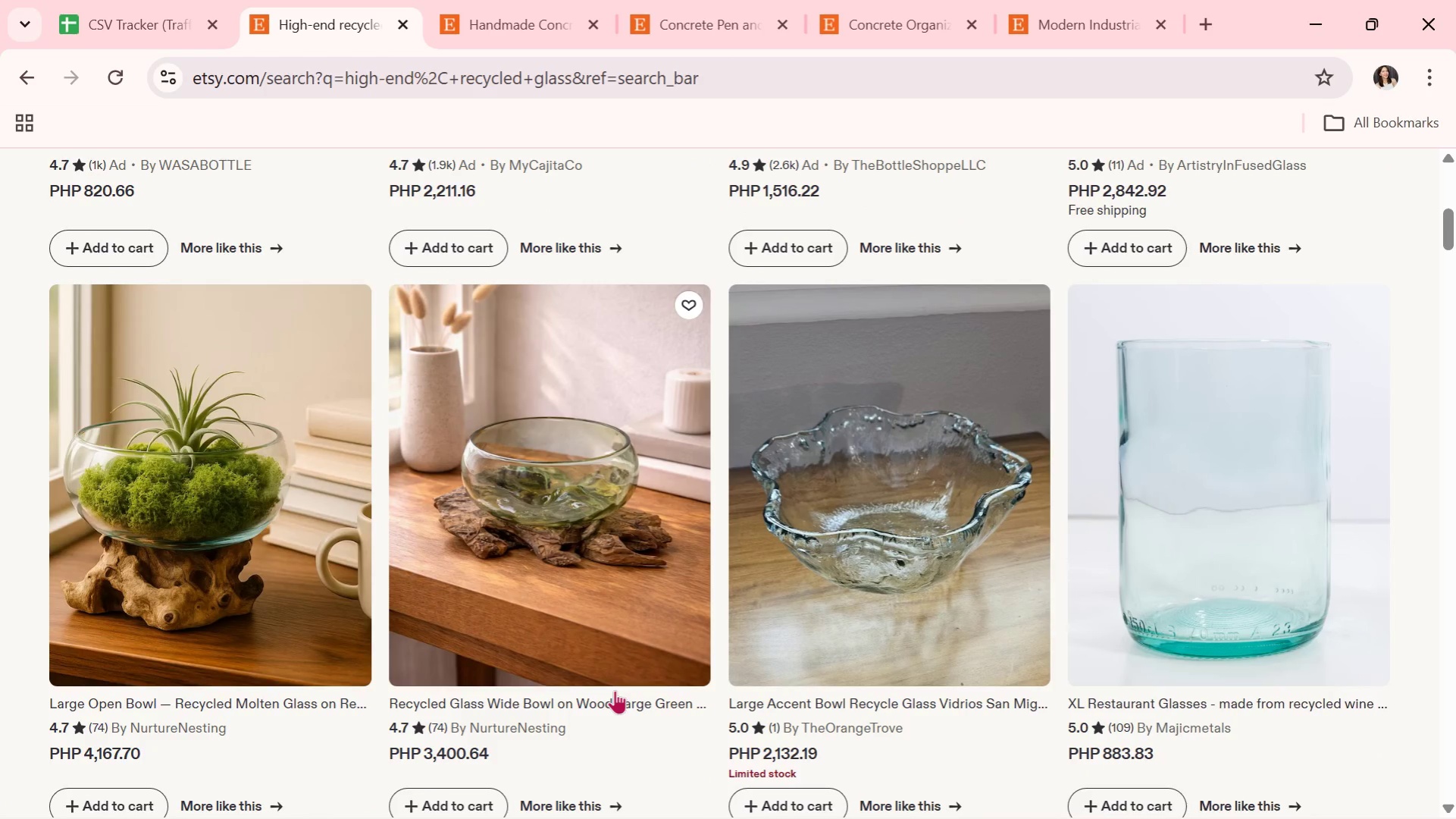 
scroll: coordinate [239, 557], scroll_direction: down, amount: 3.0
 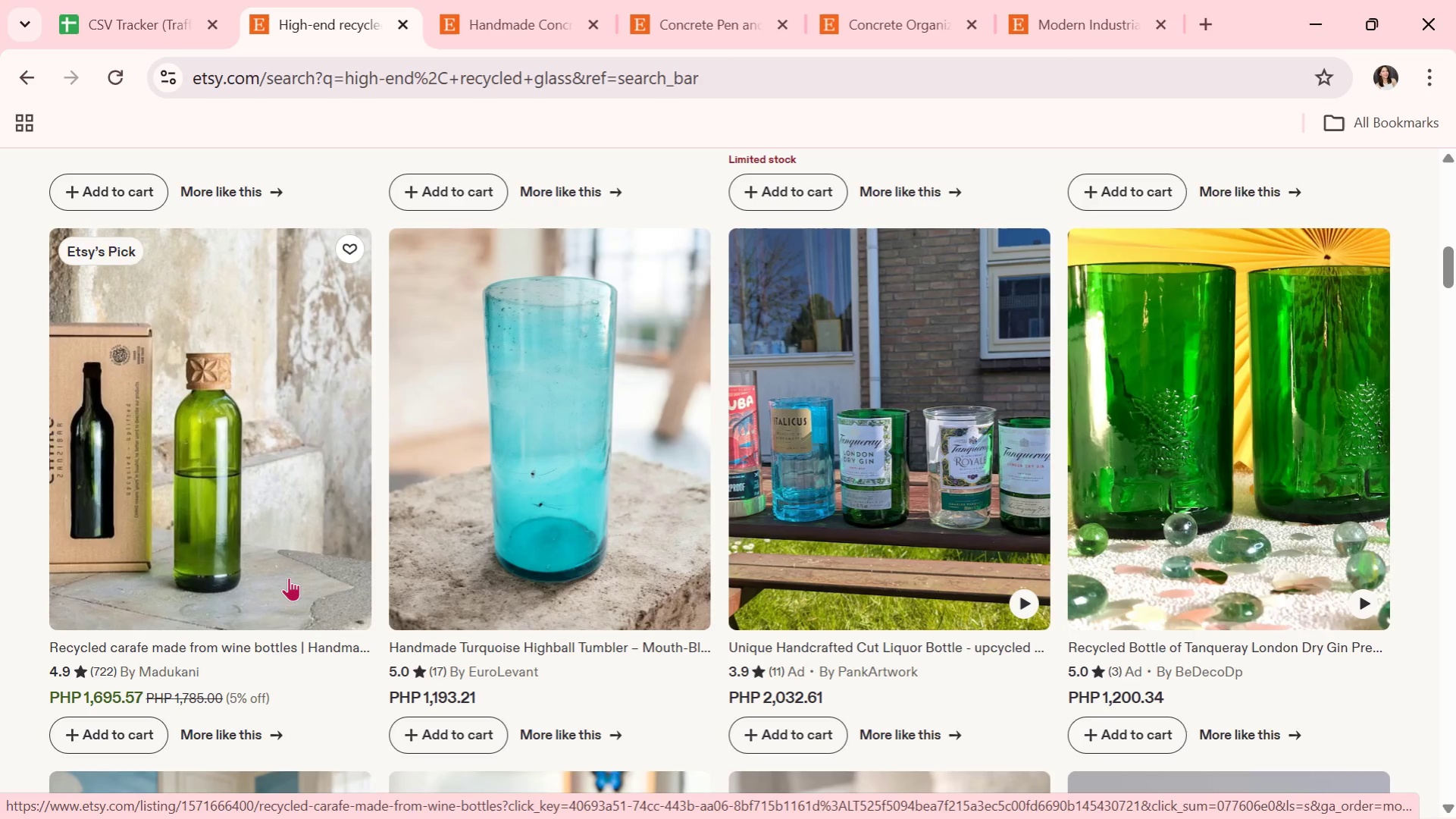 
wait(7.35)
 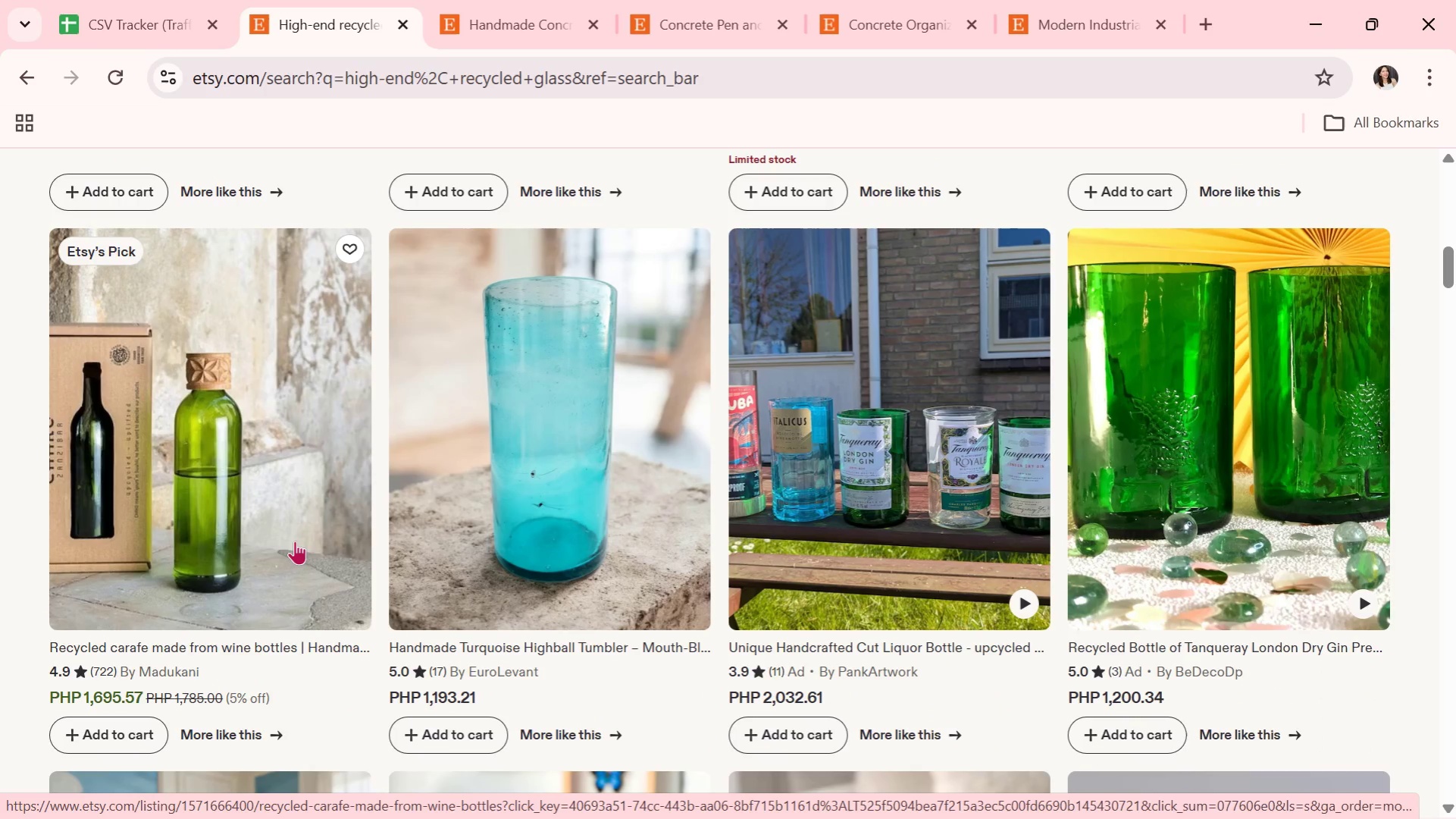 
scroll: coordinate [334, 526], scroll_direction: down, amount: 1.0
 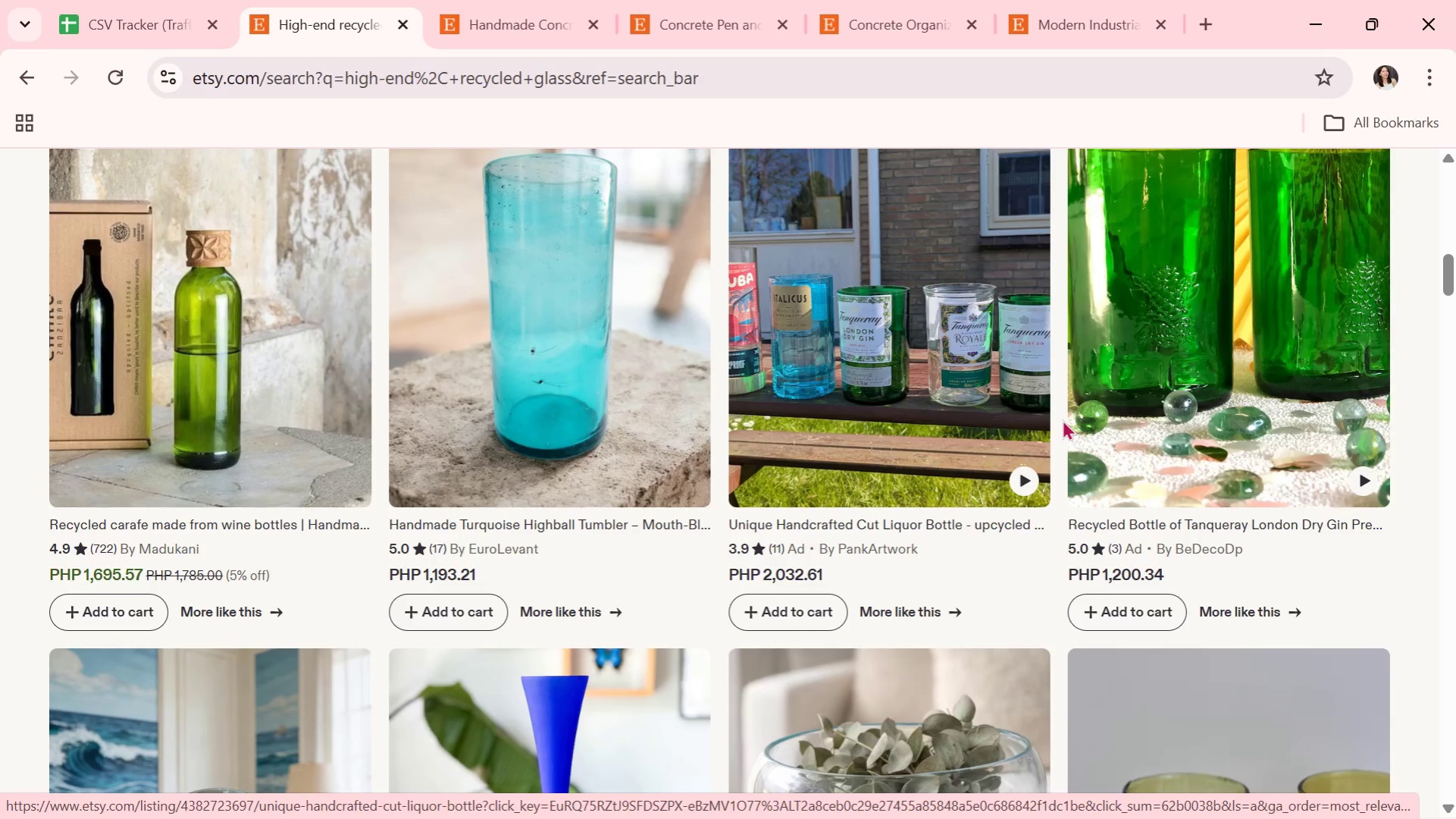 
left_click_drag(start_coordinate=[891, 359], to_coordinate=[891, 363])
 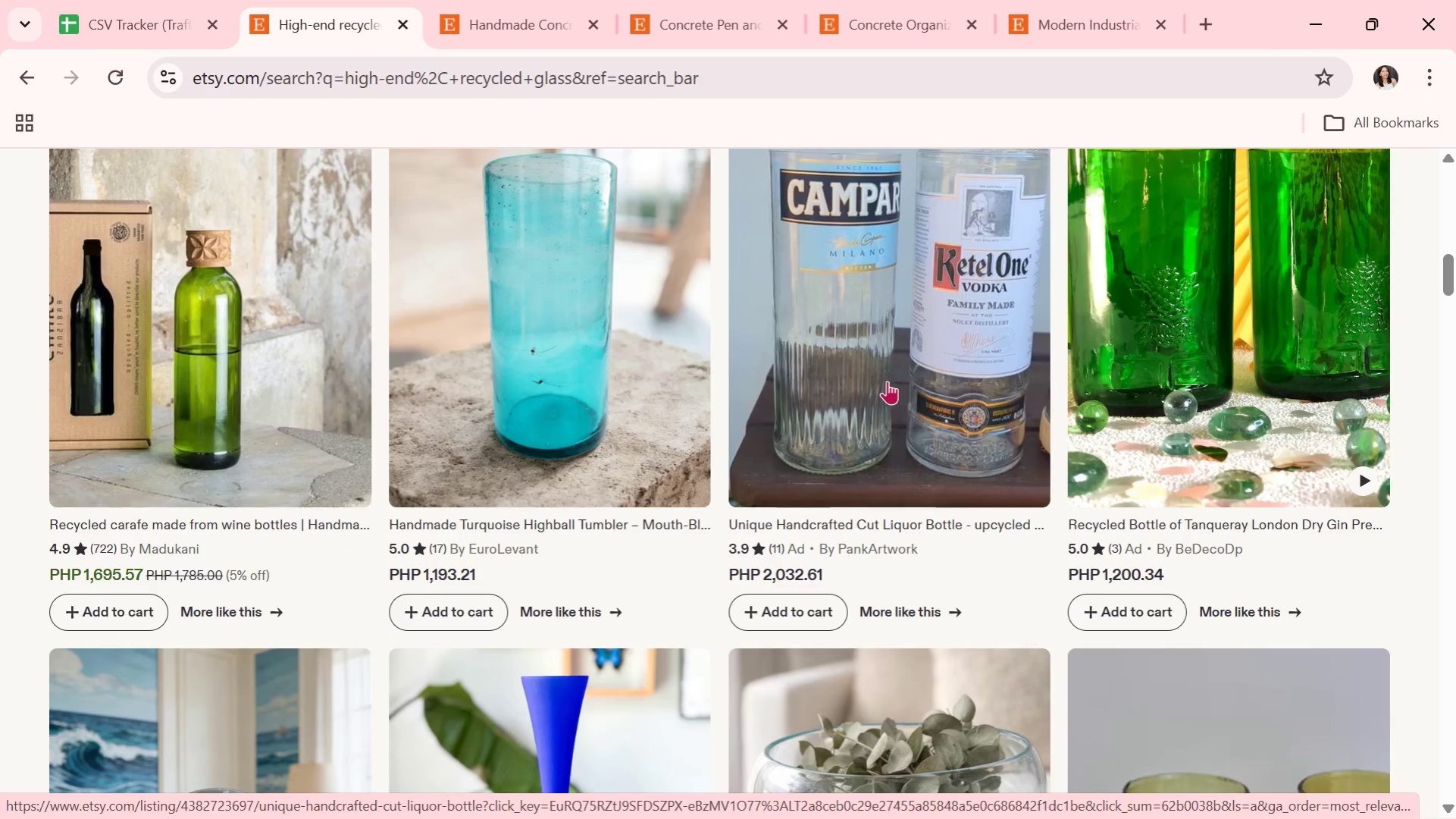 
left_click([887, 381])
 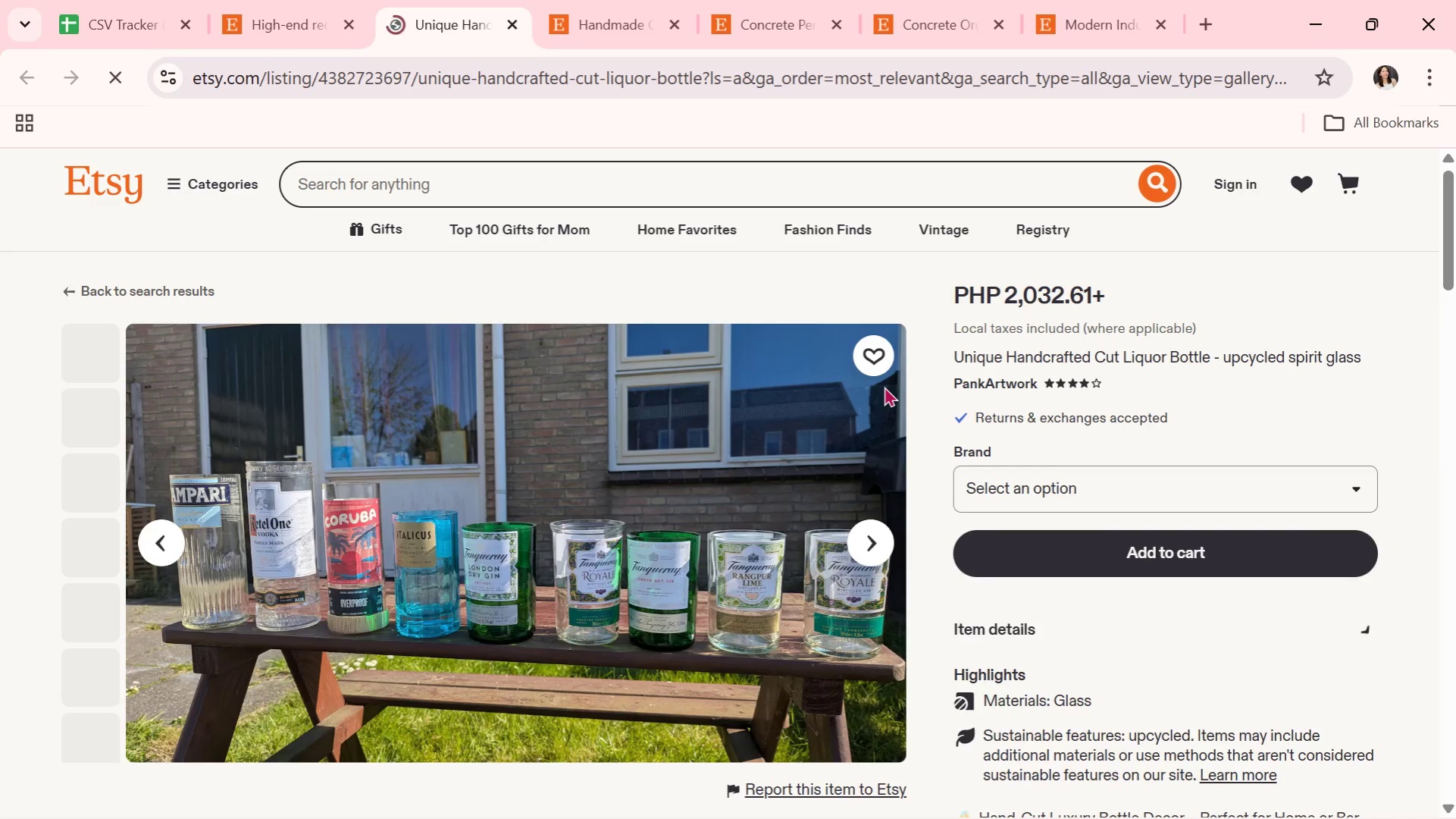 
mouse_move([883, 402])
 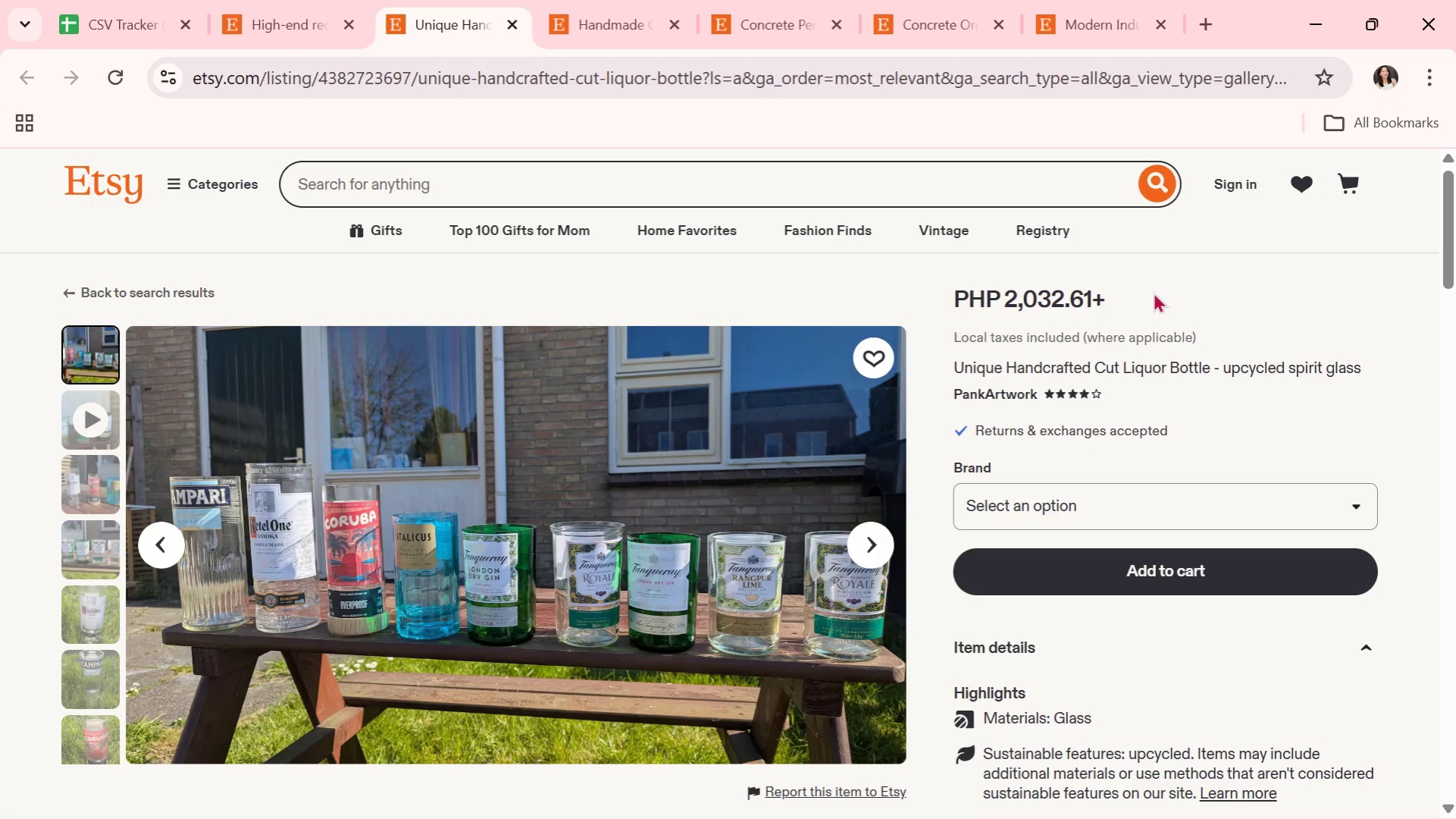 
scroll: coordinate [922, 481], scroll_direction: down, amount: 1.0
 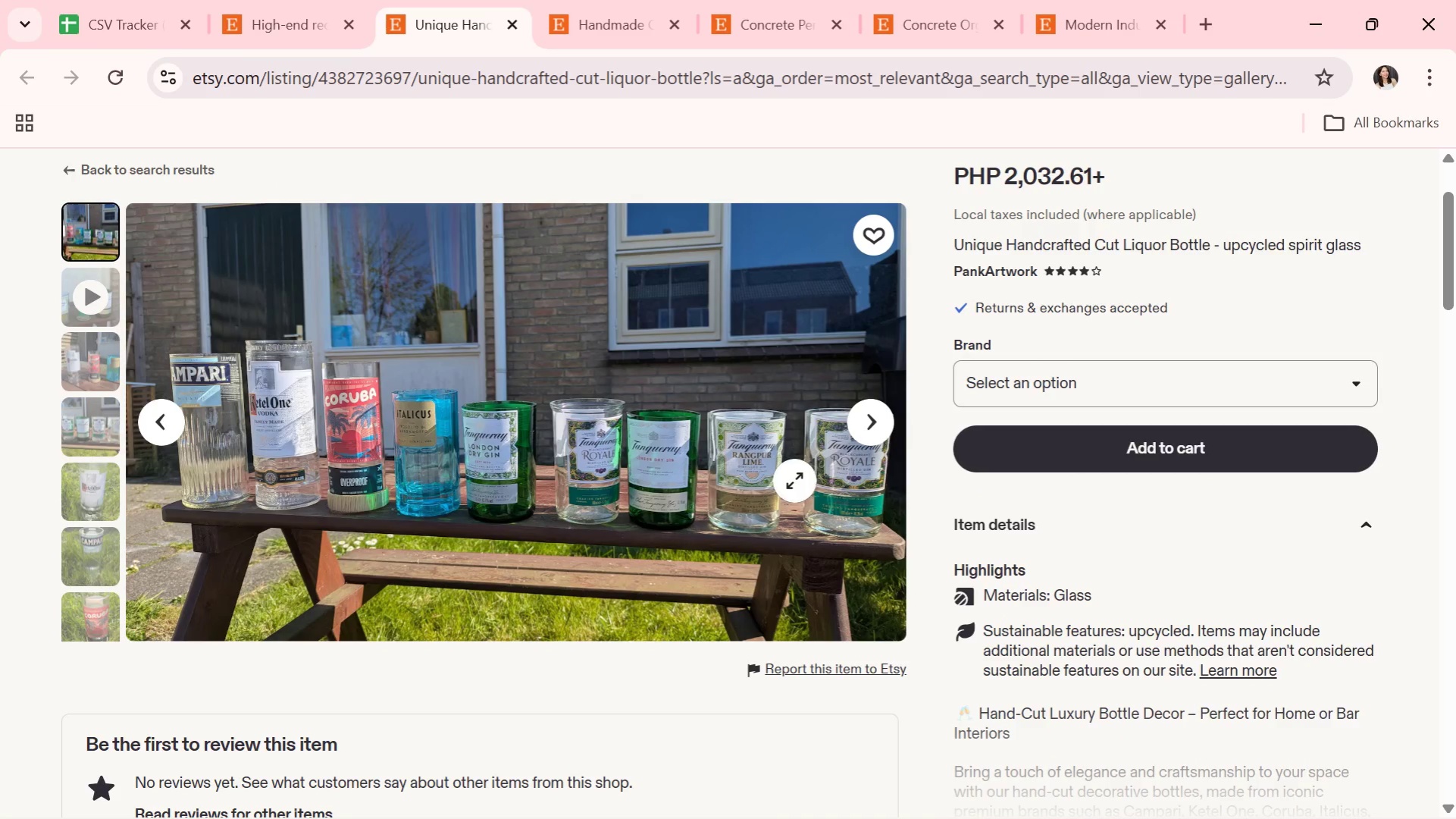 
scroll: coordinate [793, 483], scroll_direction: none, amount: 0.0
 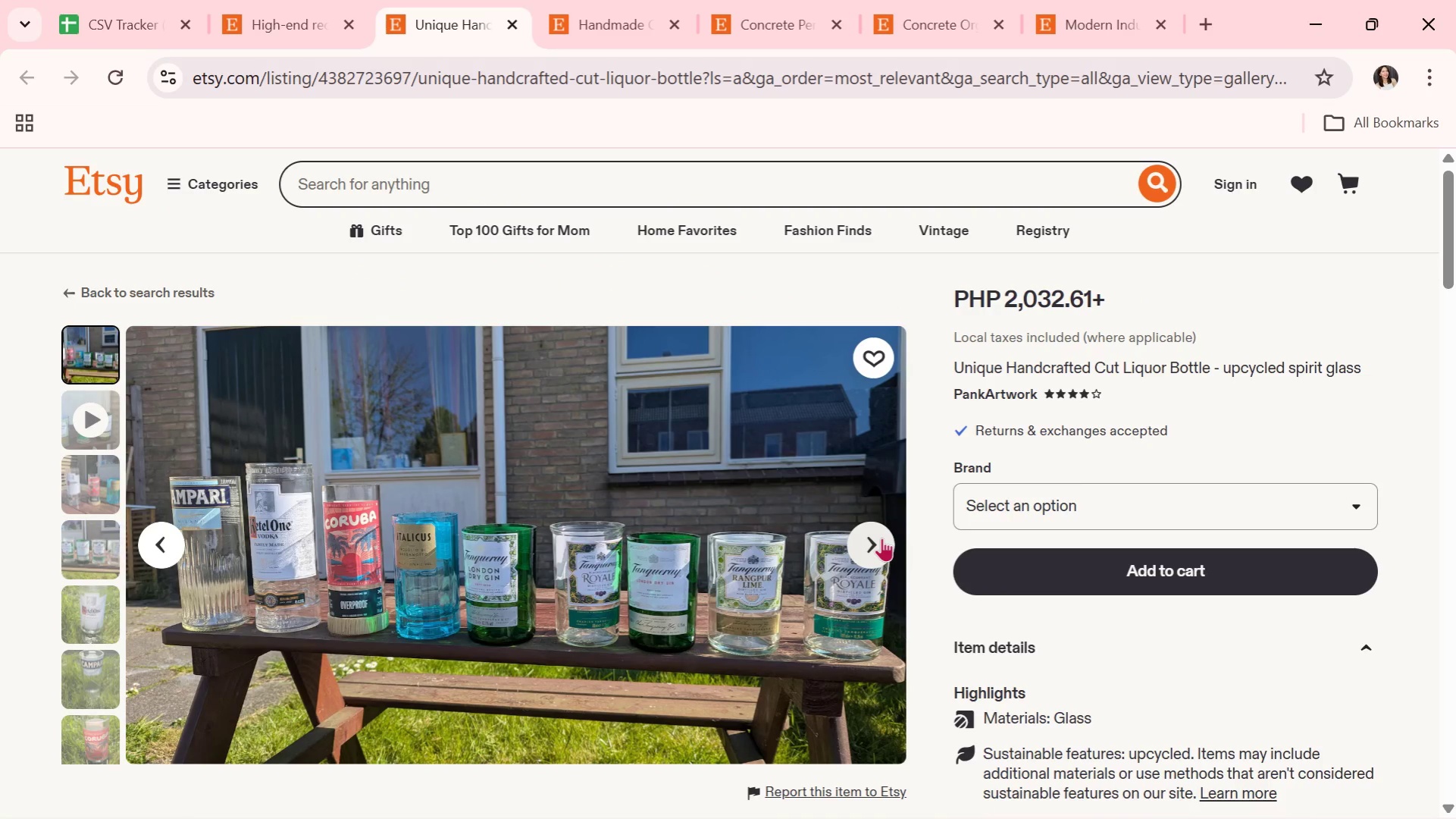 
left_click([881, 538])
 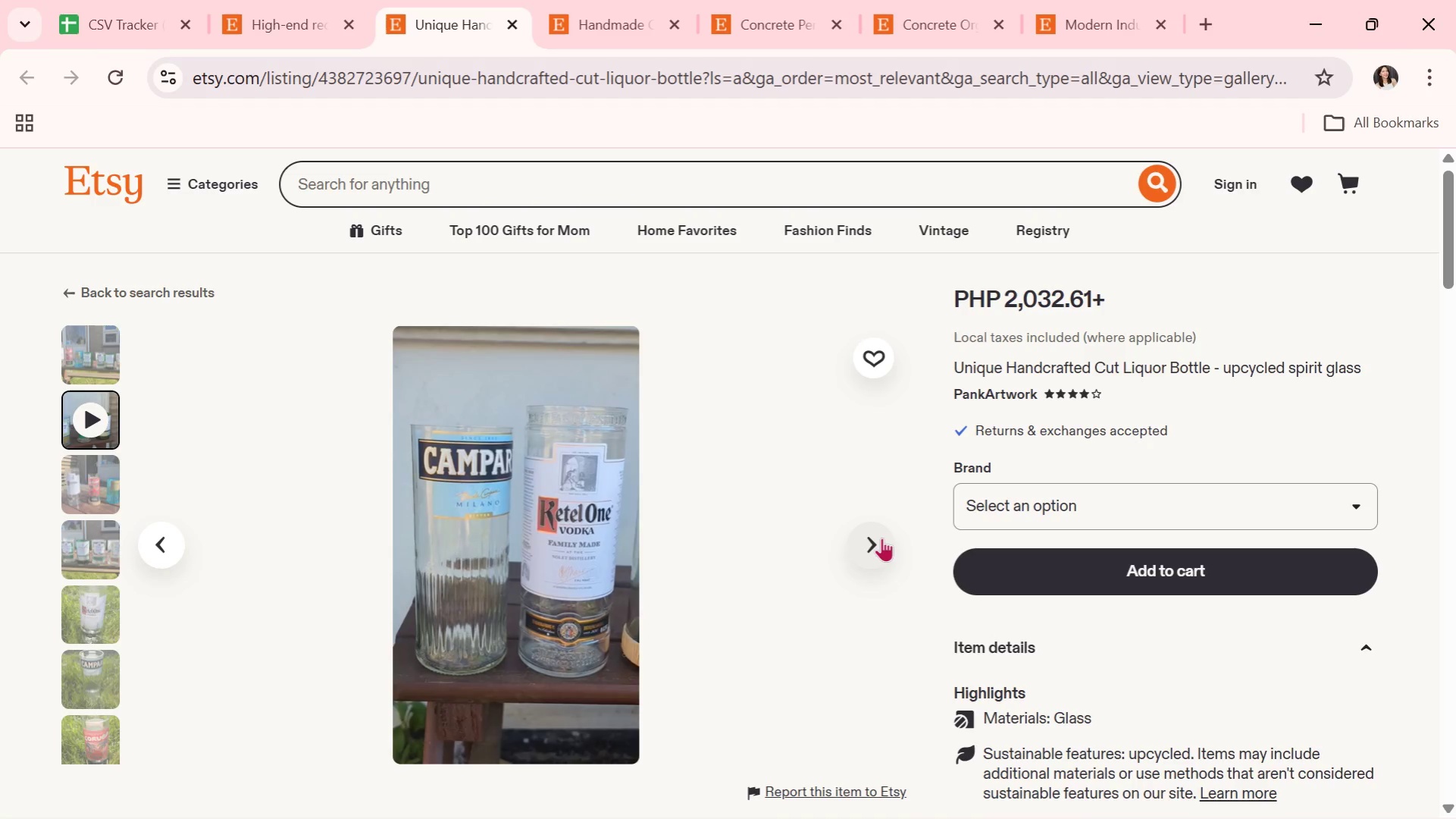 
left_click([881, 538])
 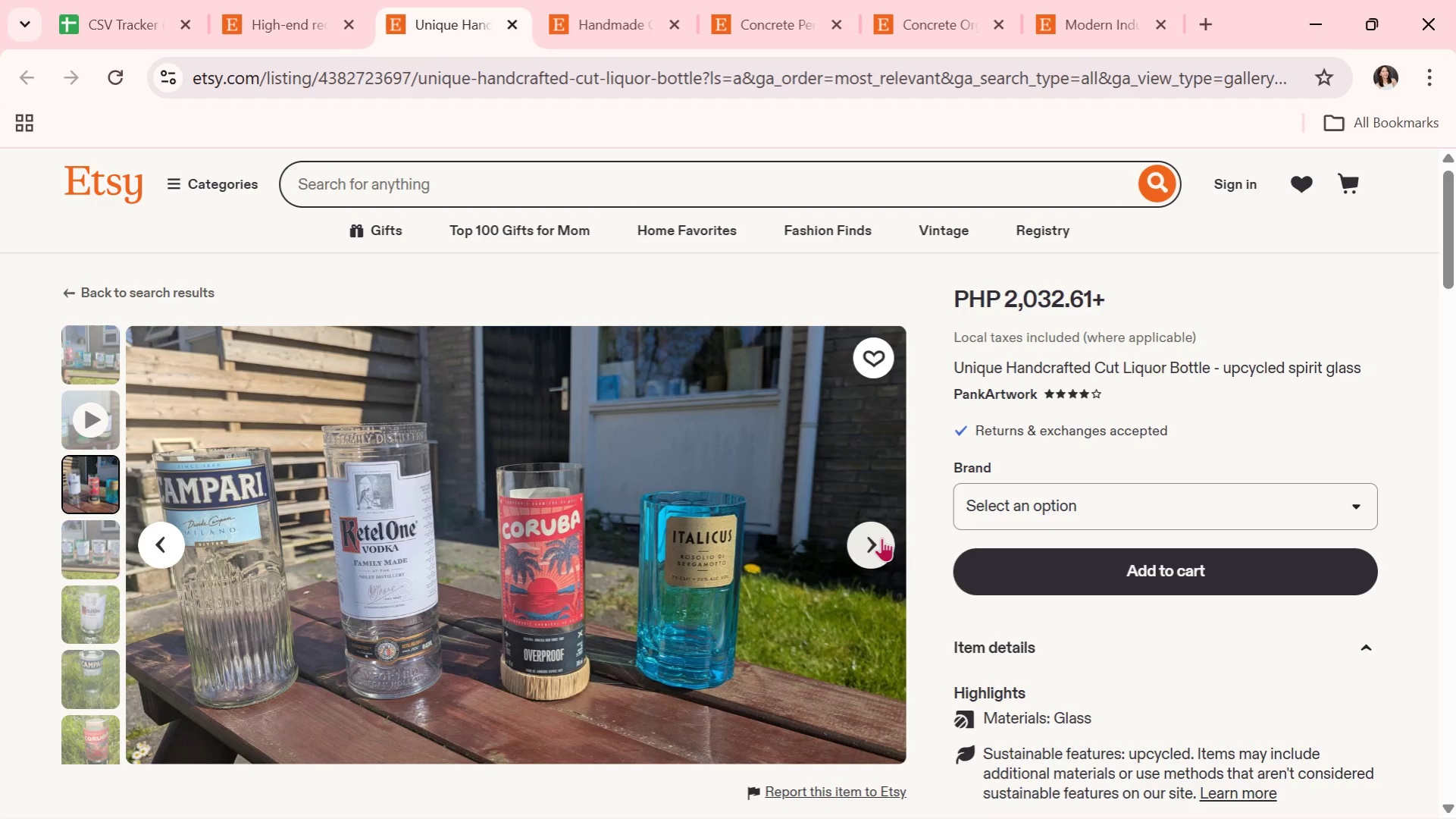 
wait(7.09)
 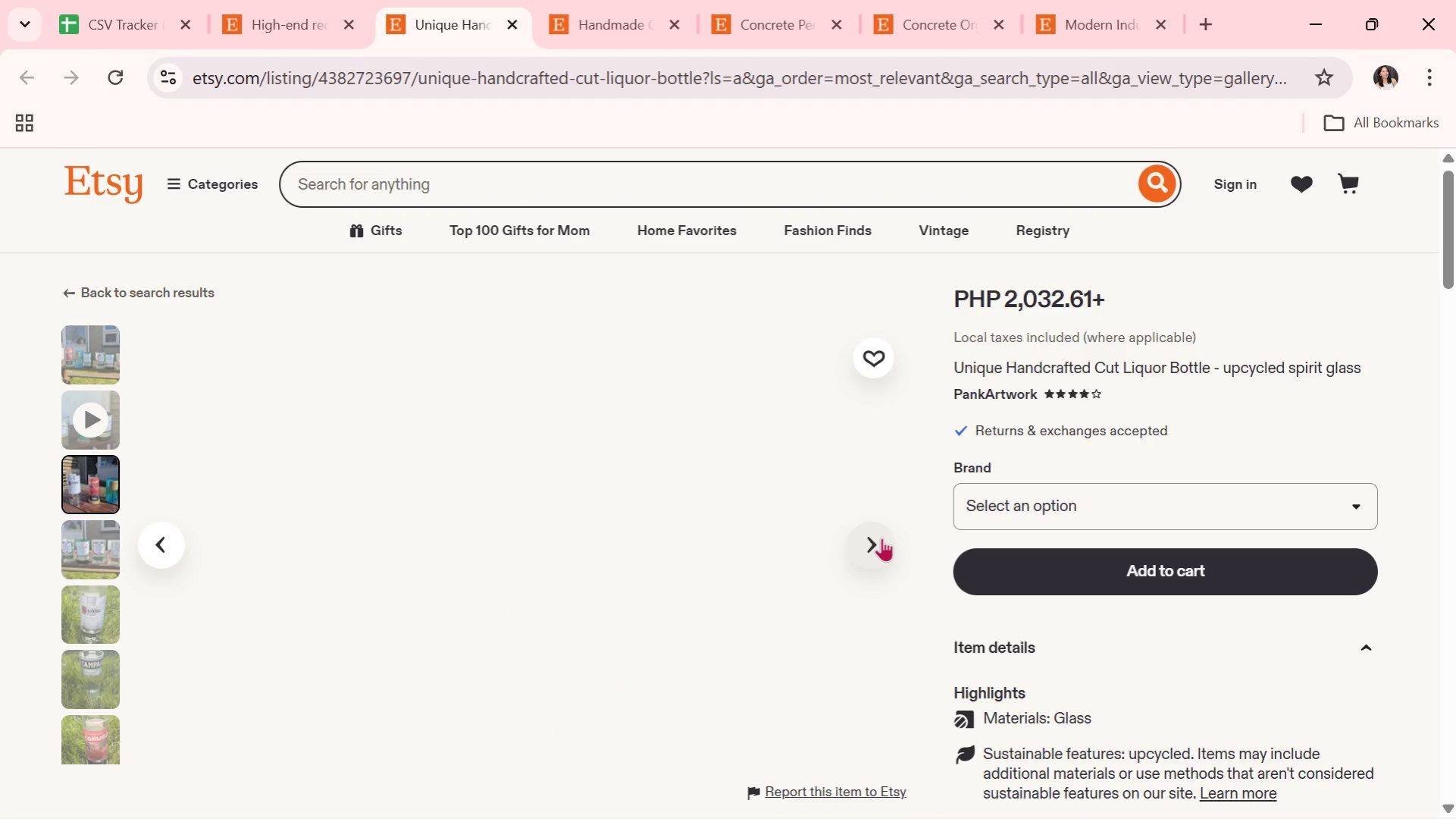 
left_click([881, 538])
 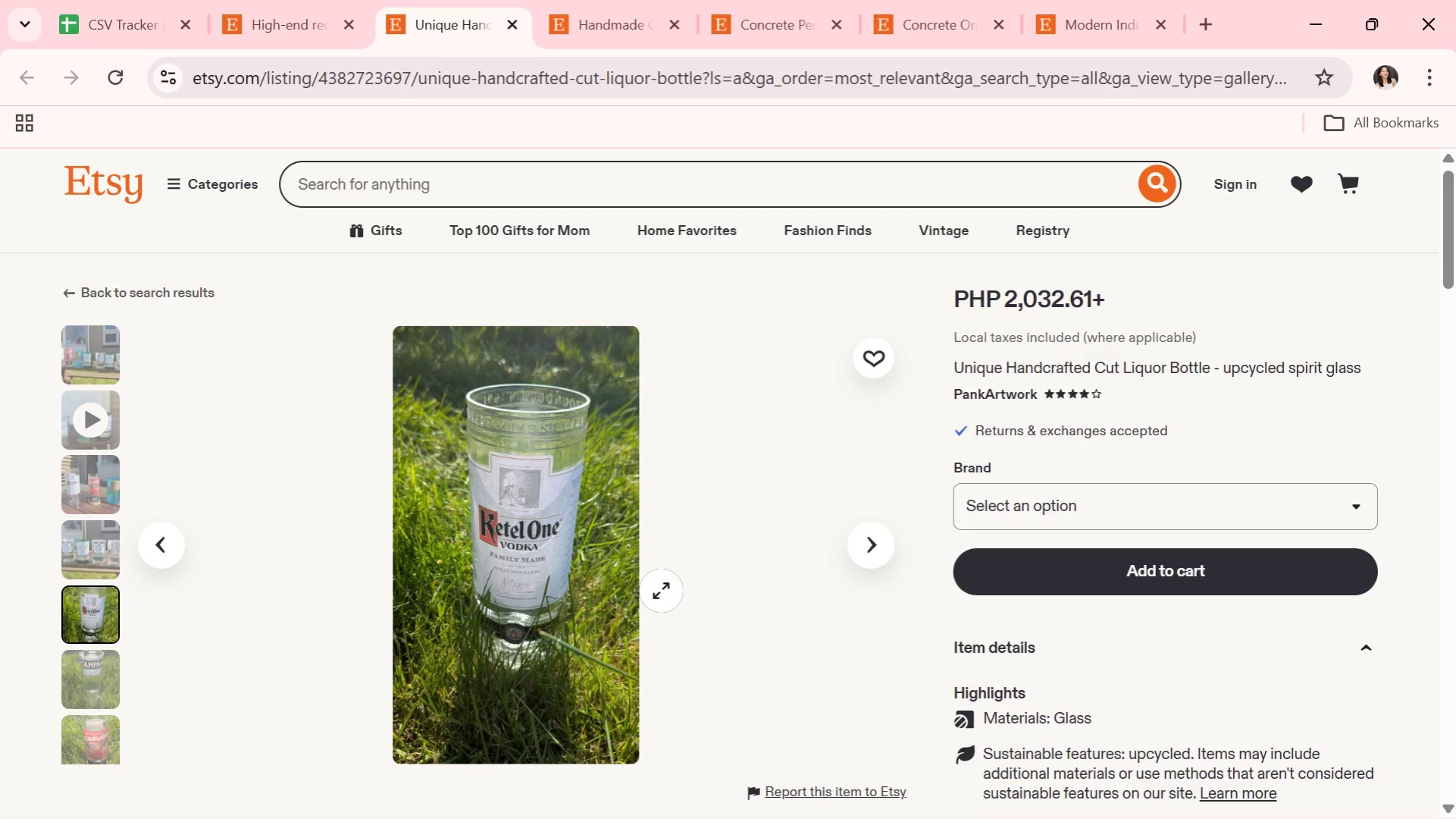 
wait(15.3)
 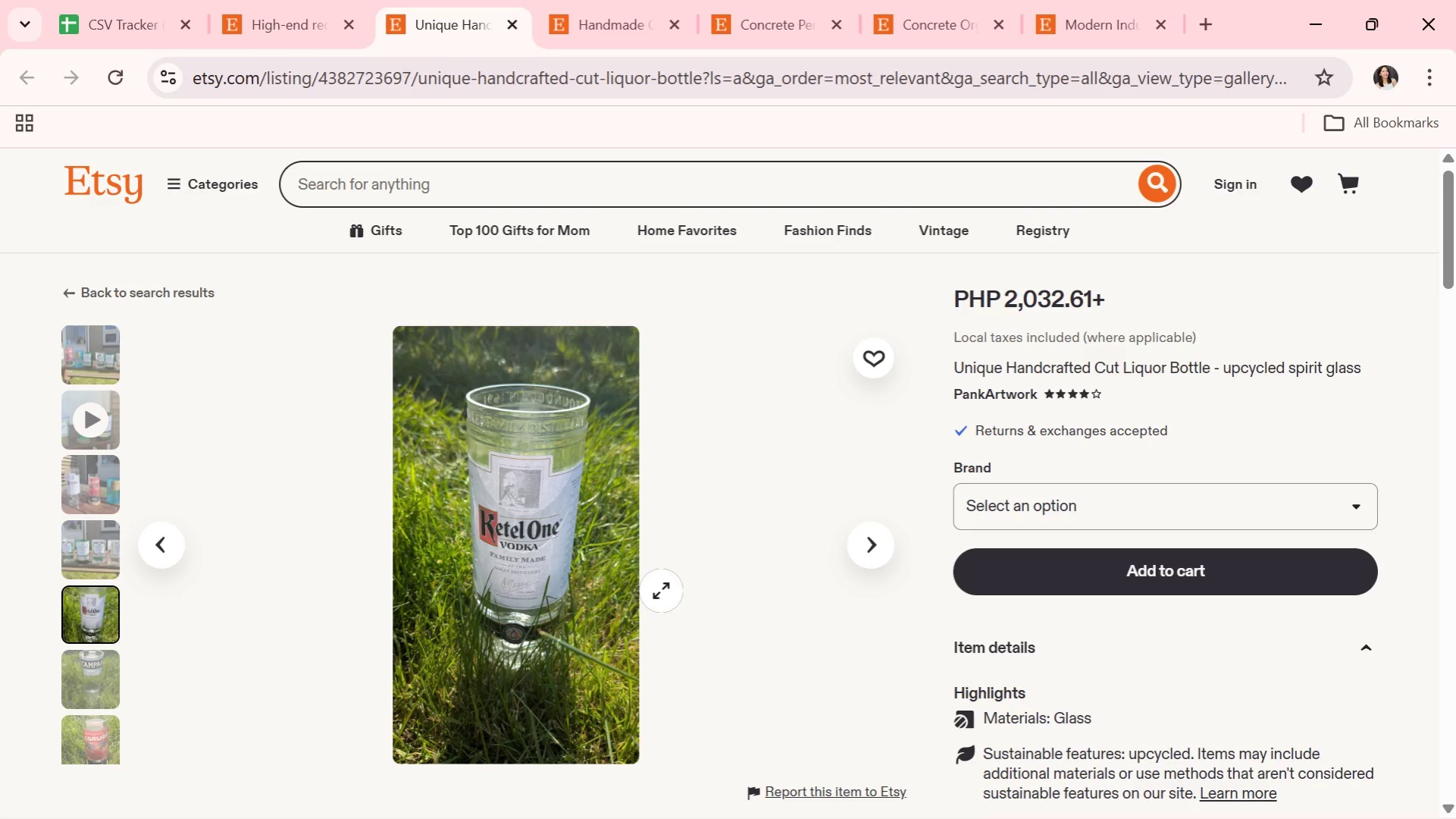 
left_click([851, 532])
 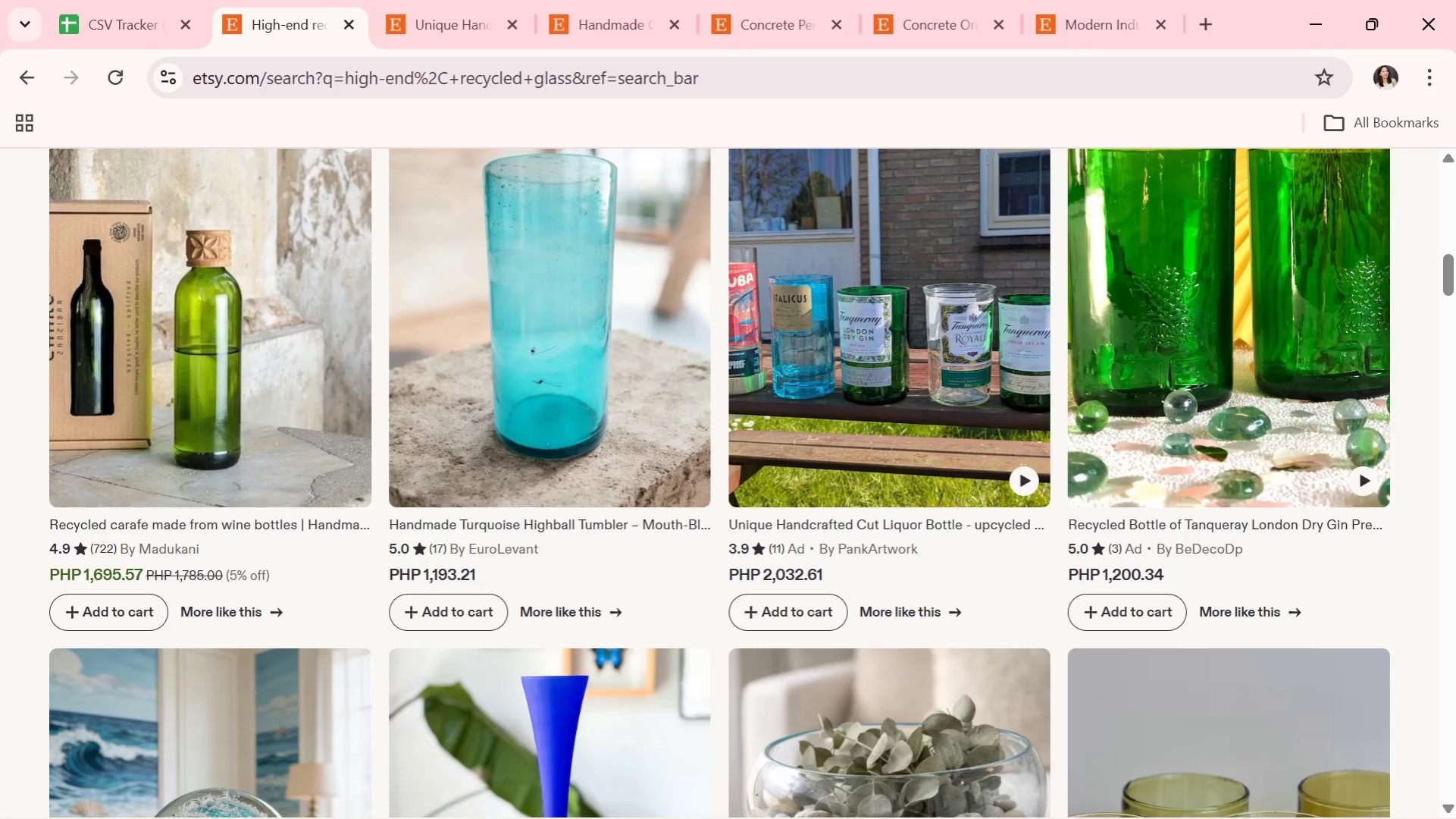 
left_click([220, 248])
 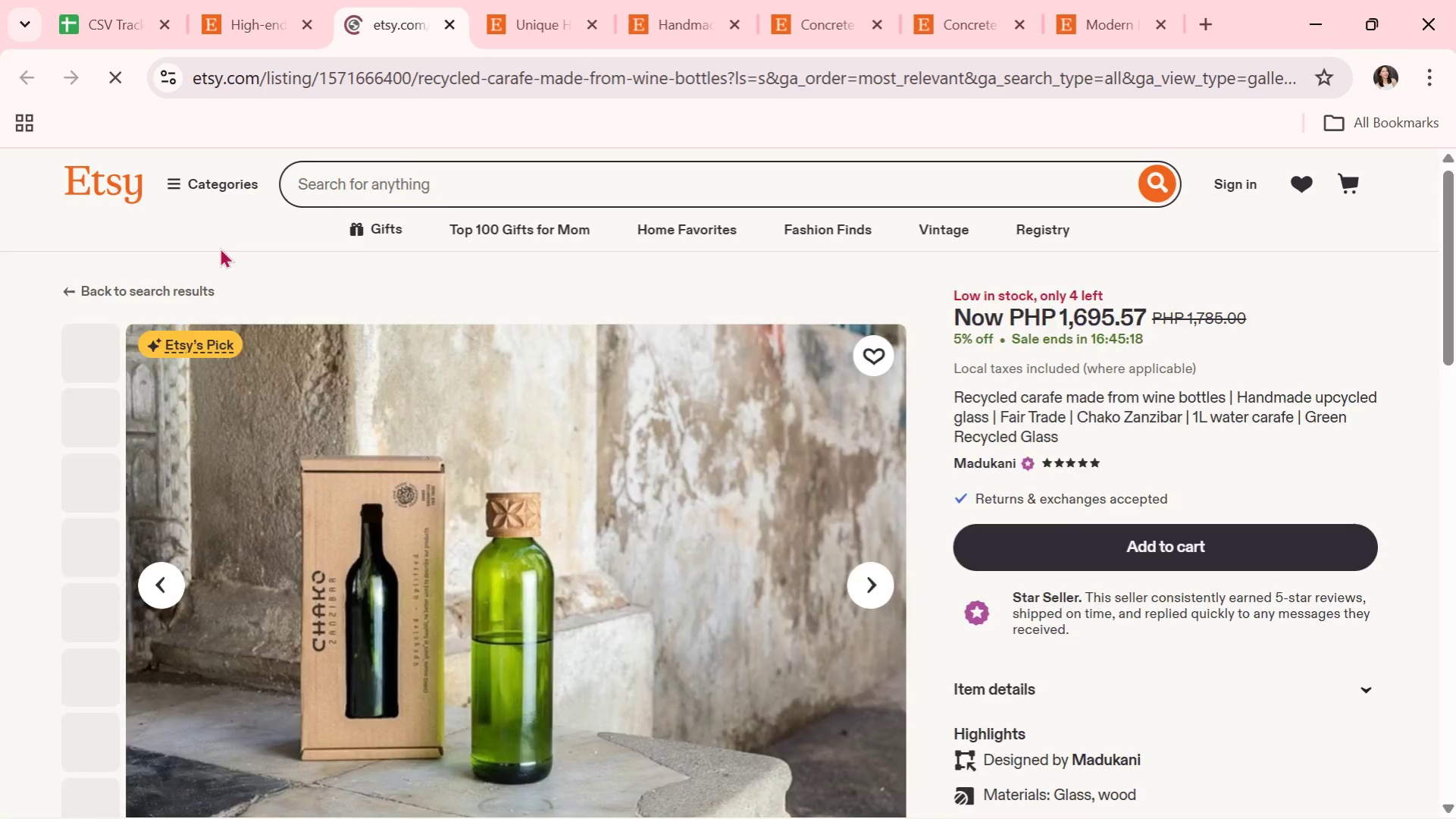 
scroll: coordinate [358, 329], scroll_direction: none, amount: 0.0
 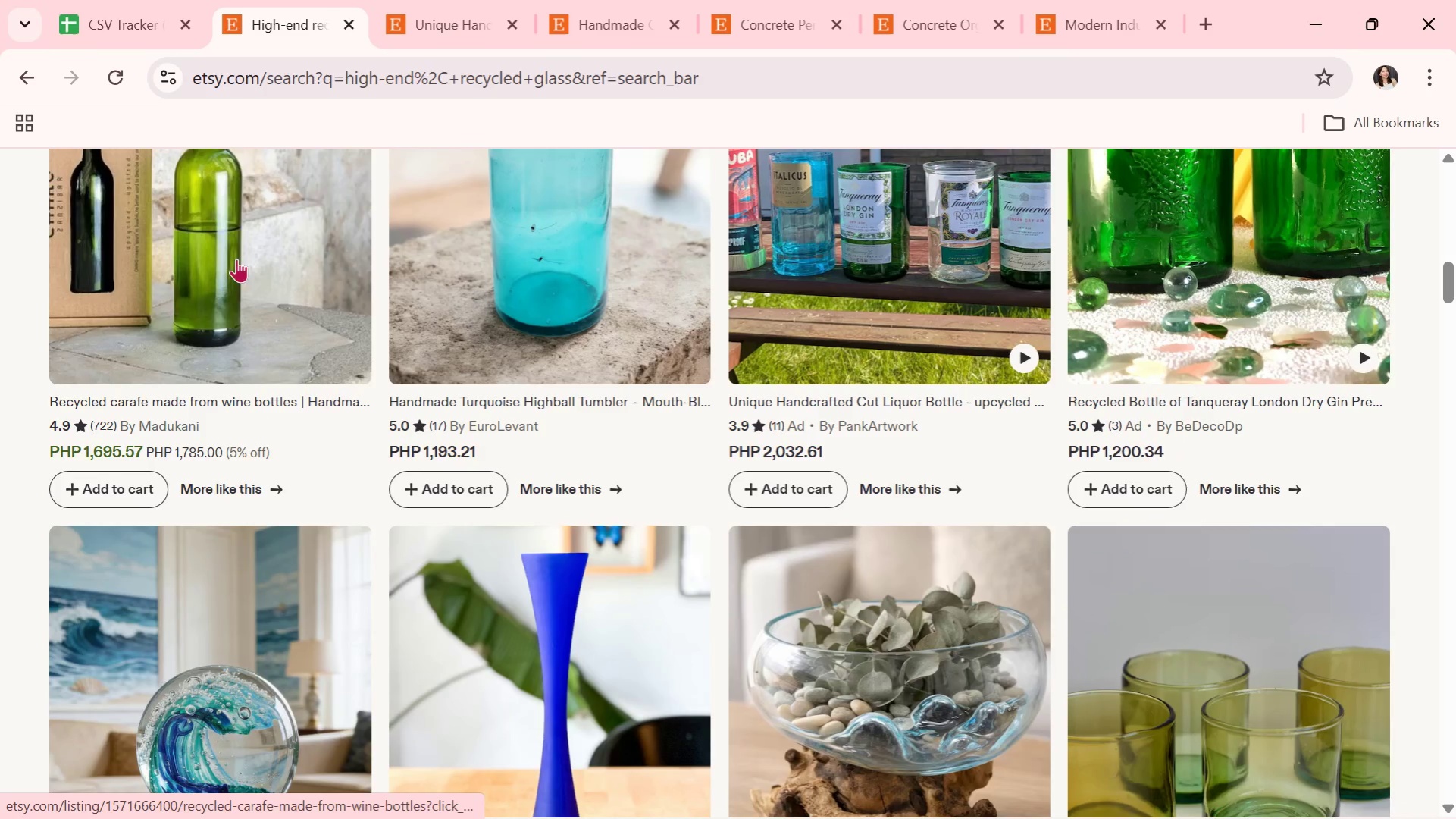 
key(Alt+AltLeft)
 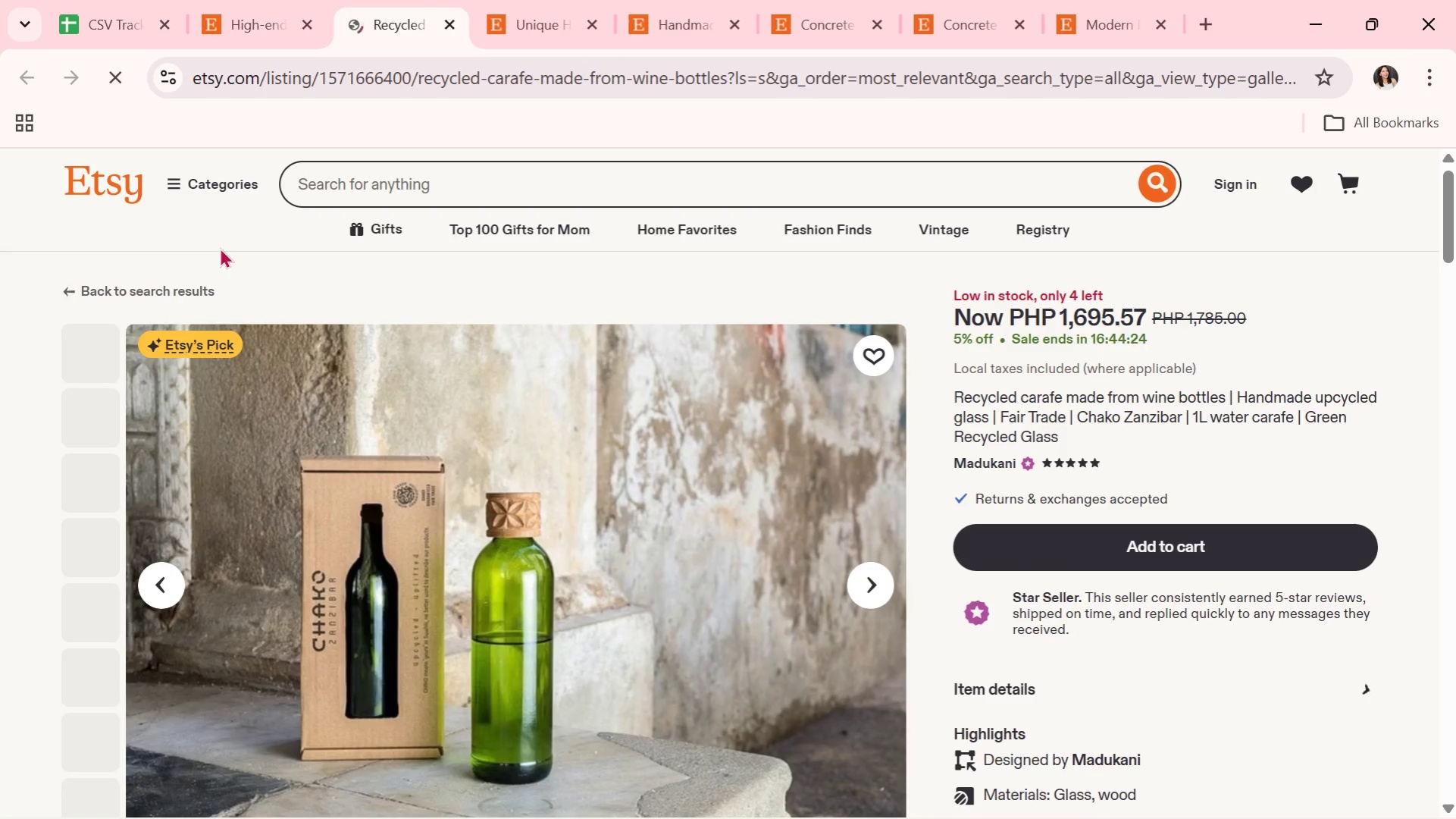 
key(Alt+Tab)